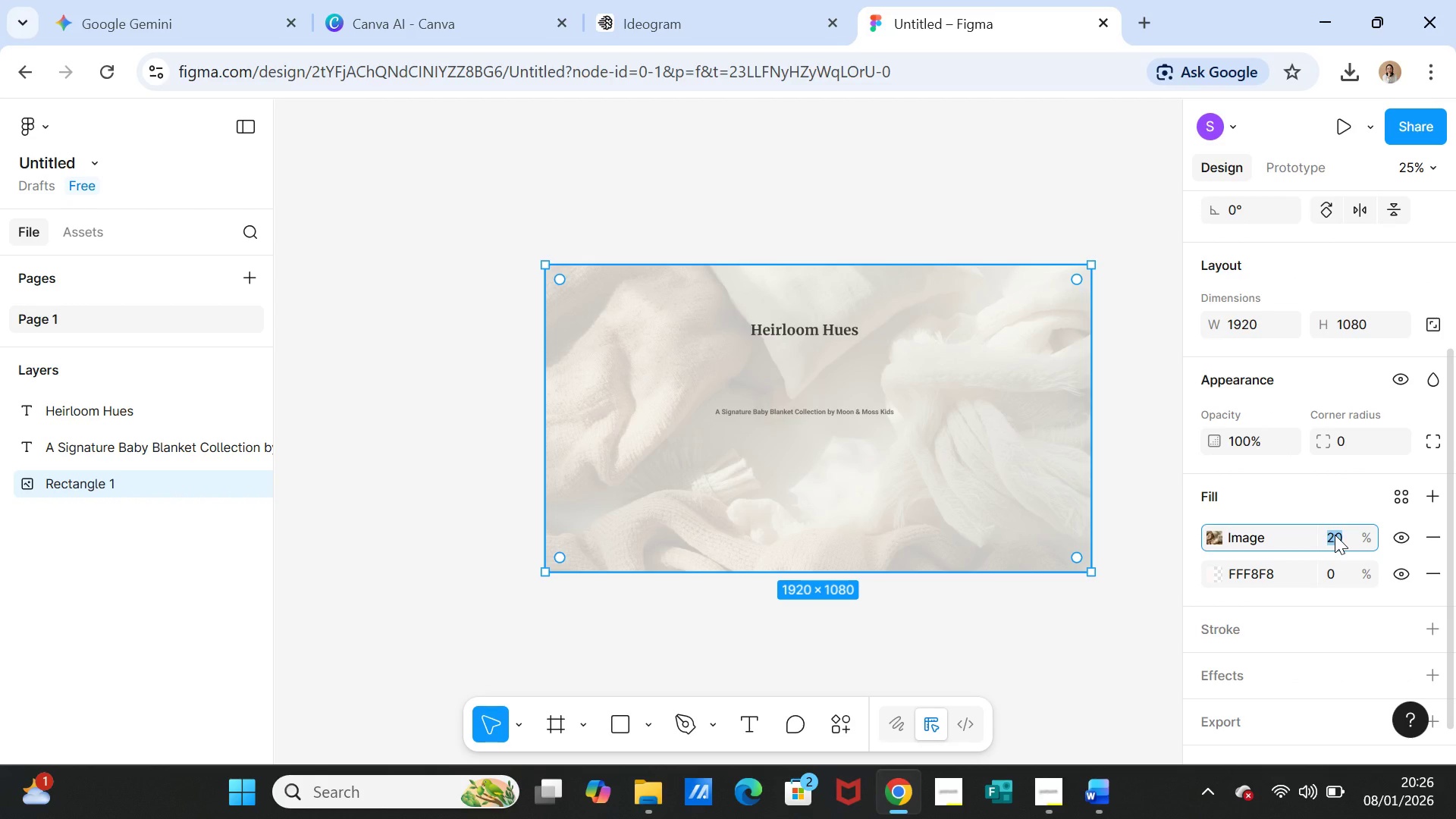 
type(100)
 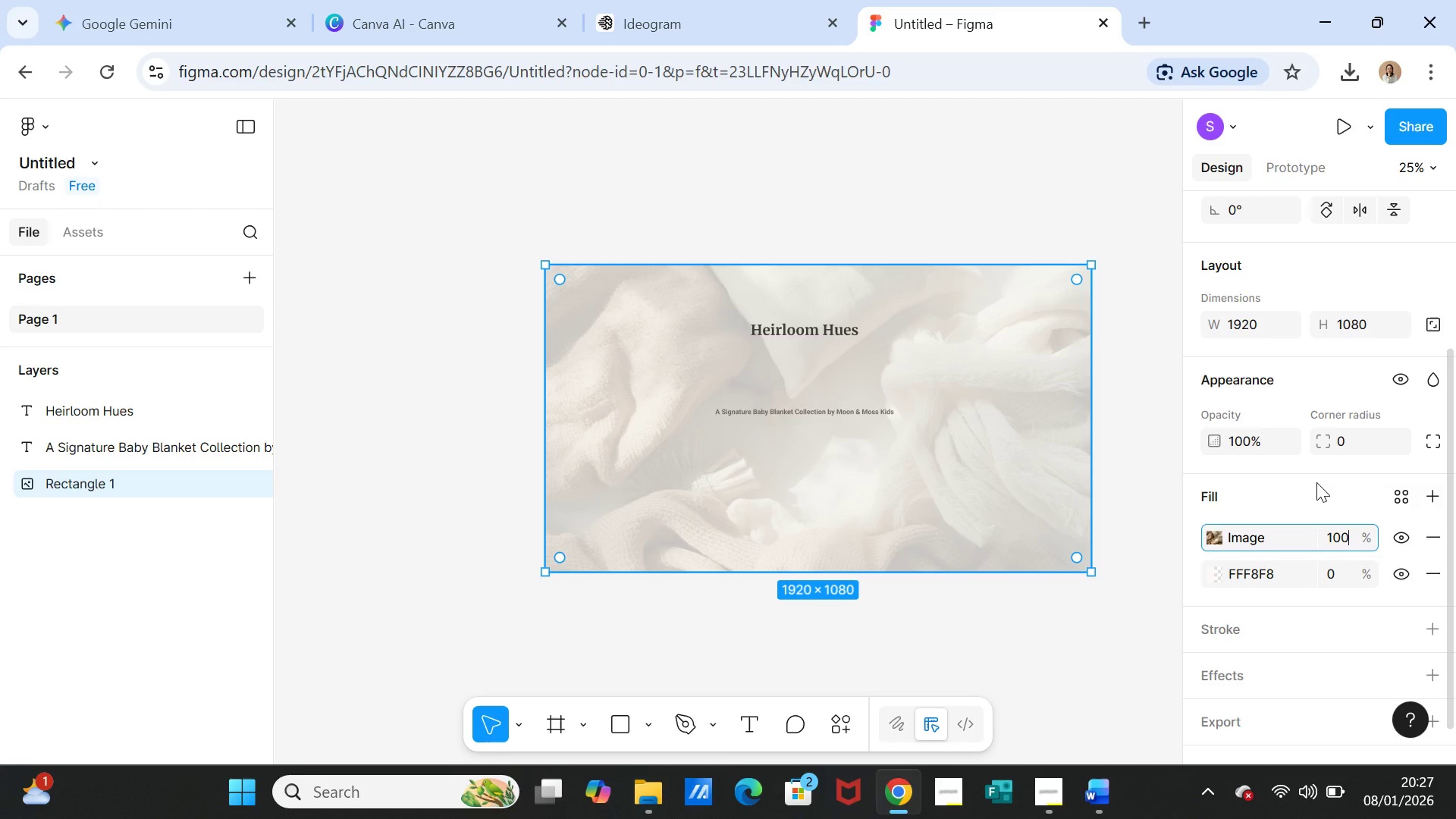 
left_click([1316, 482])
 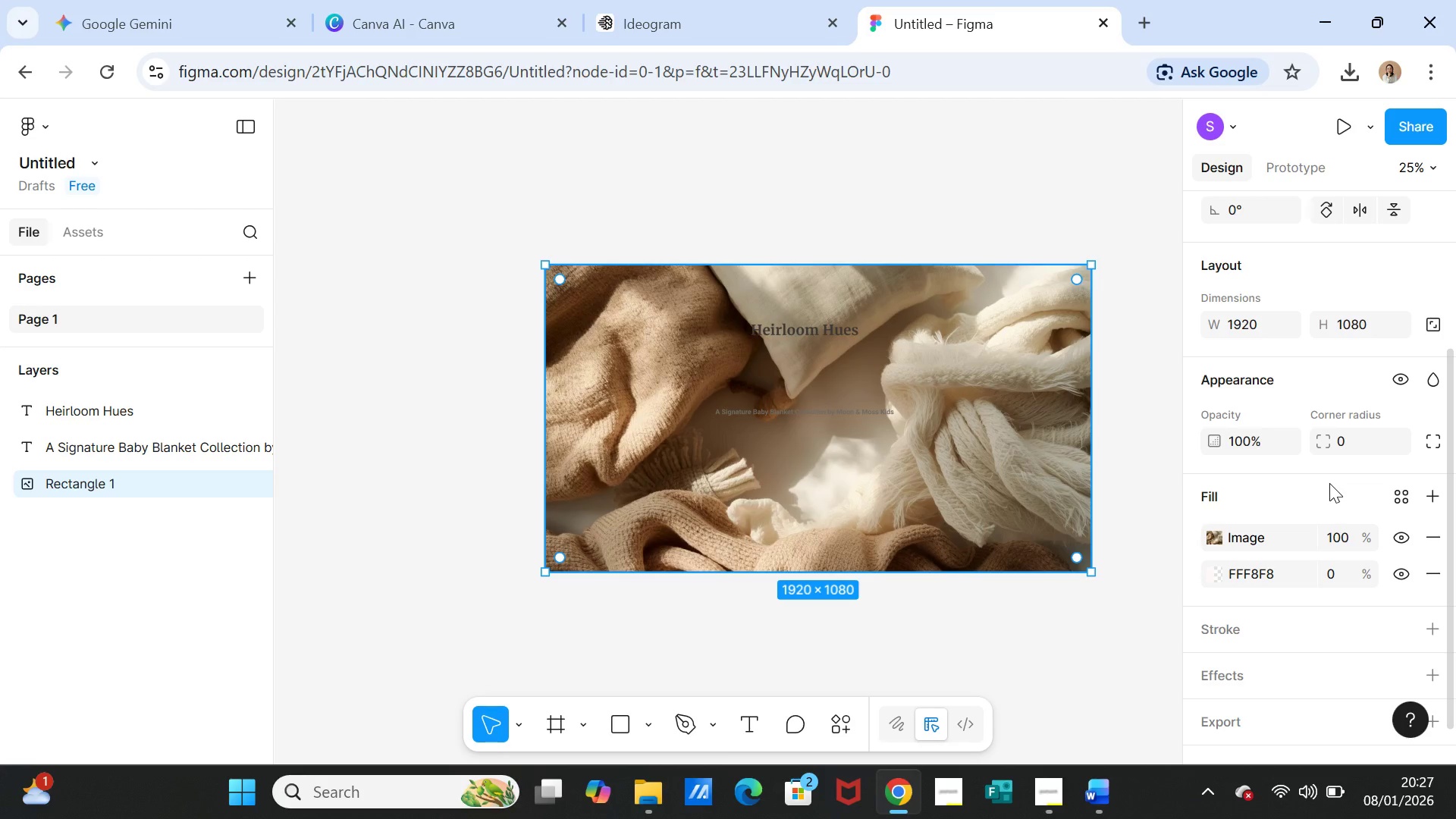 
wait(12.39)
 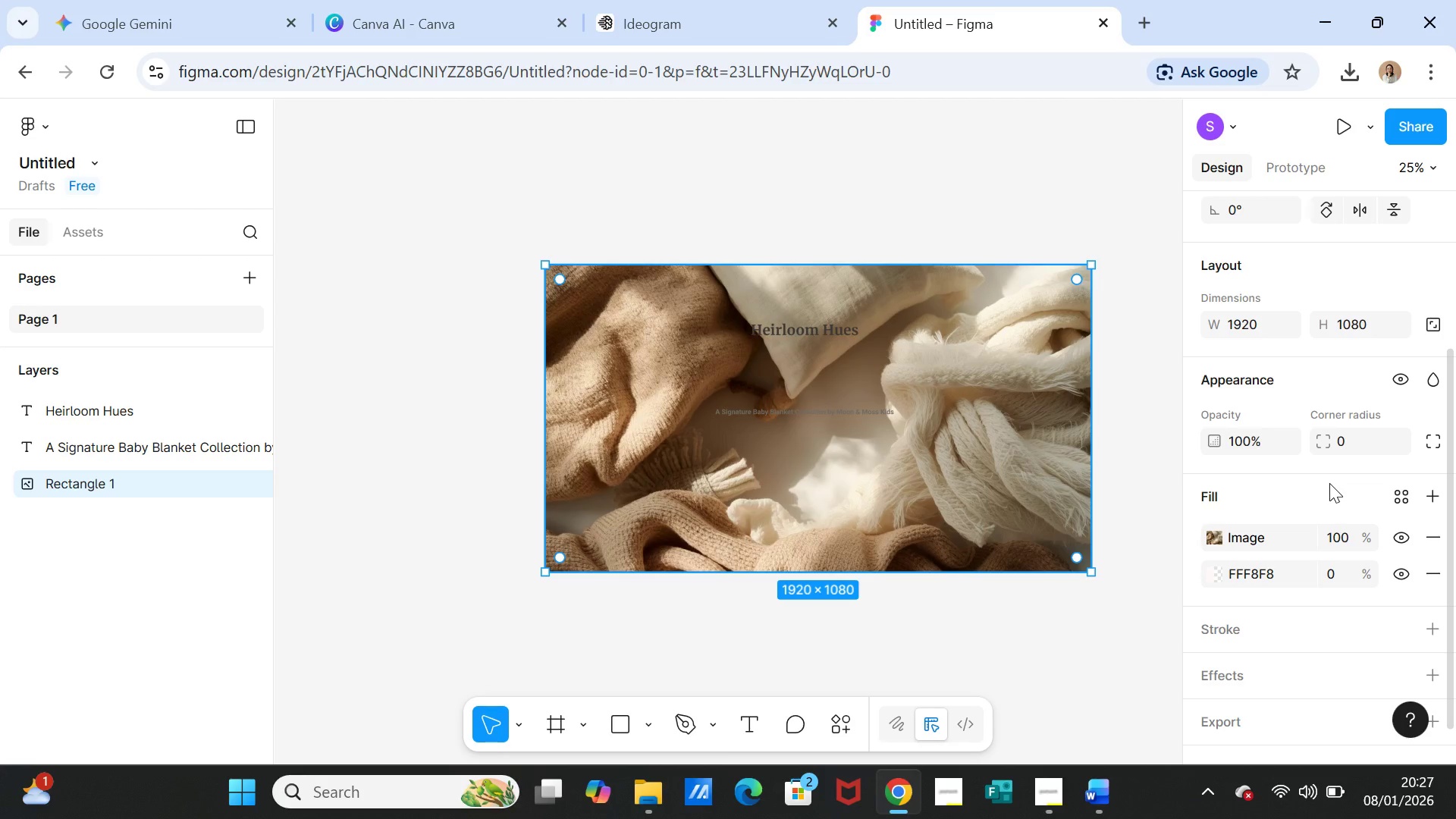 
left_click([997, 492])
 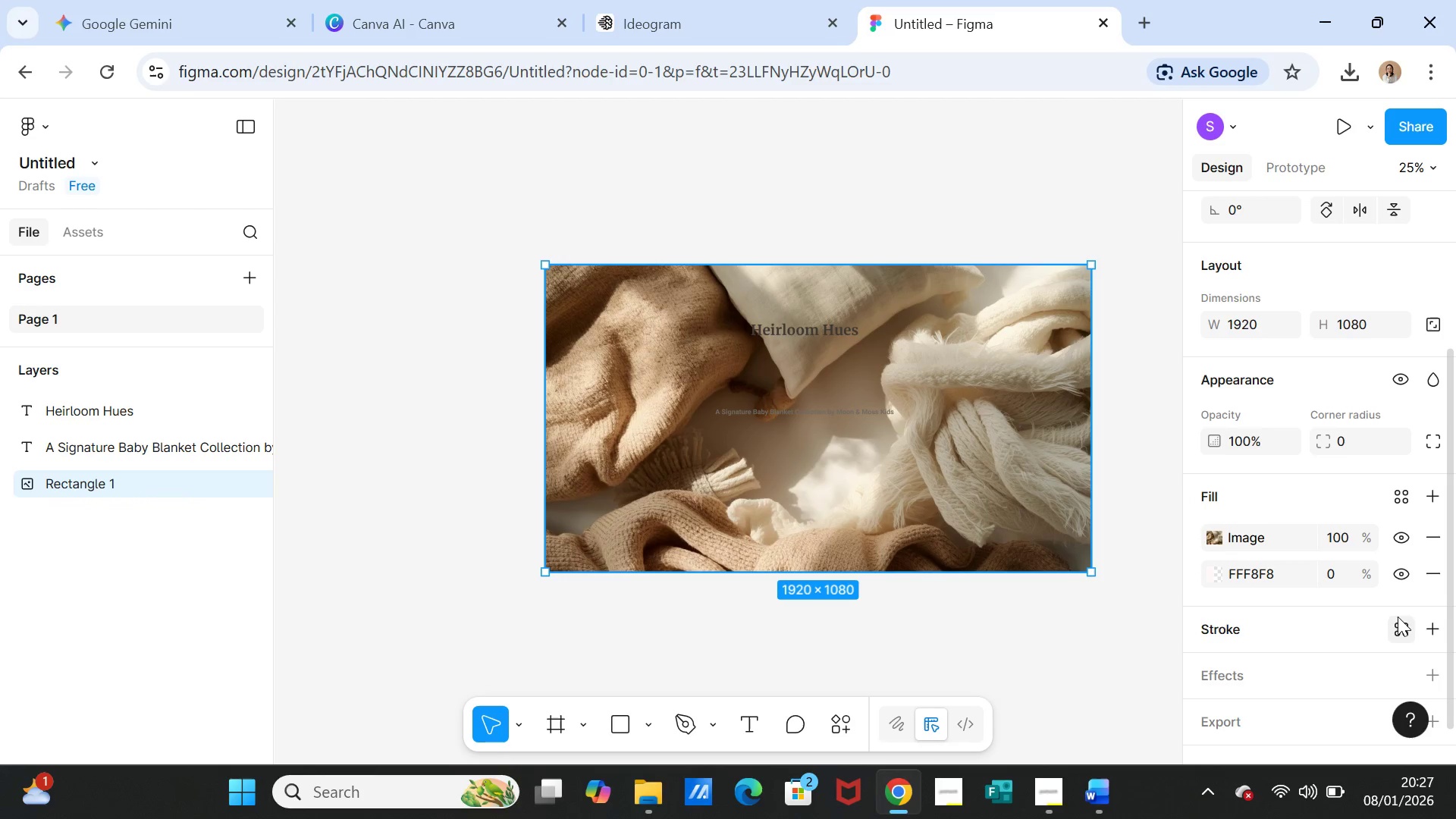 
wait(6.78)
 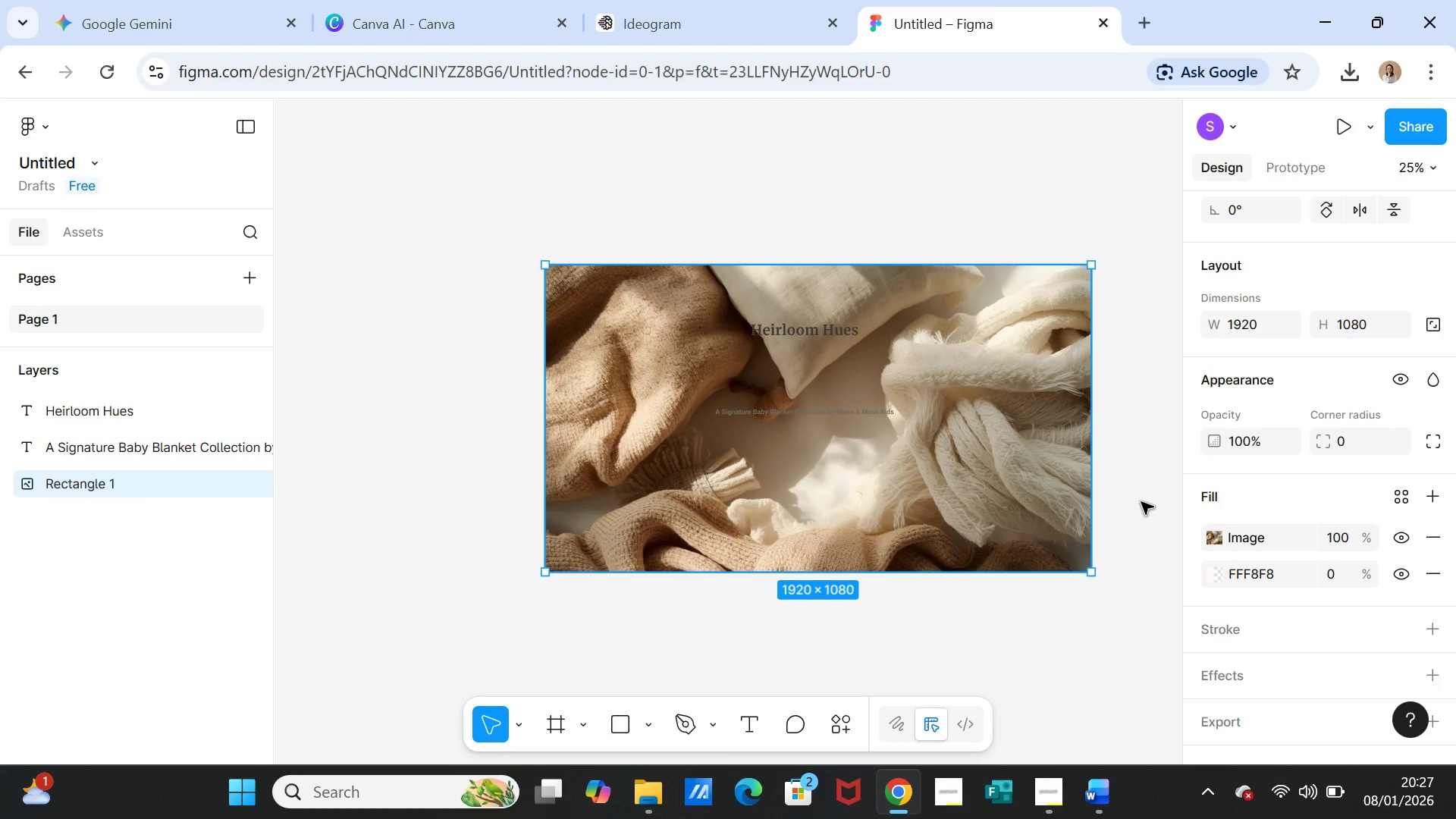 
left_click([1213, 570])
 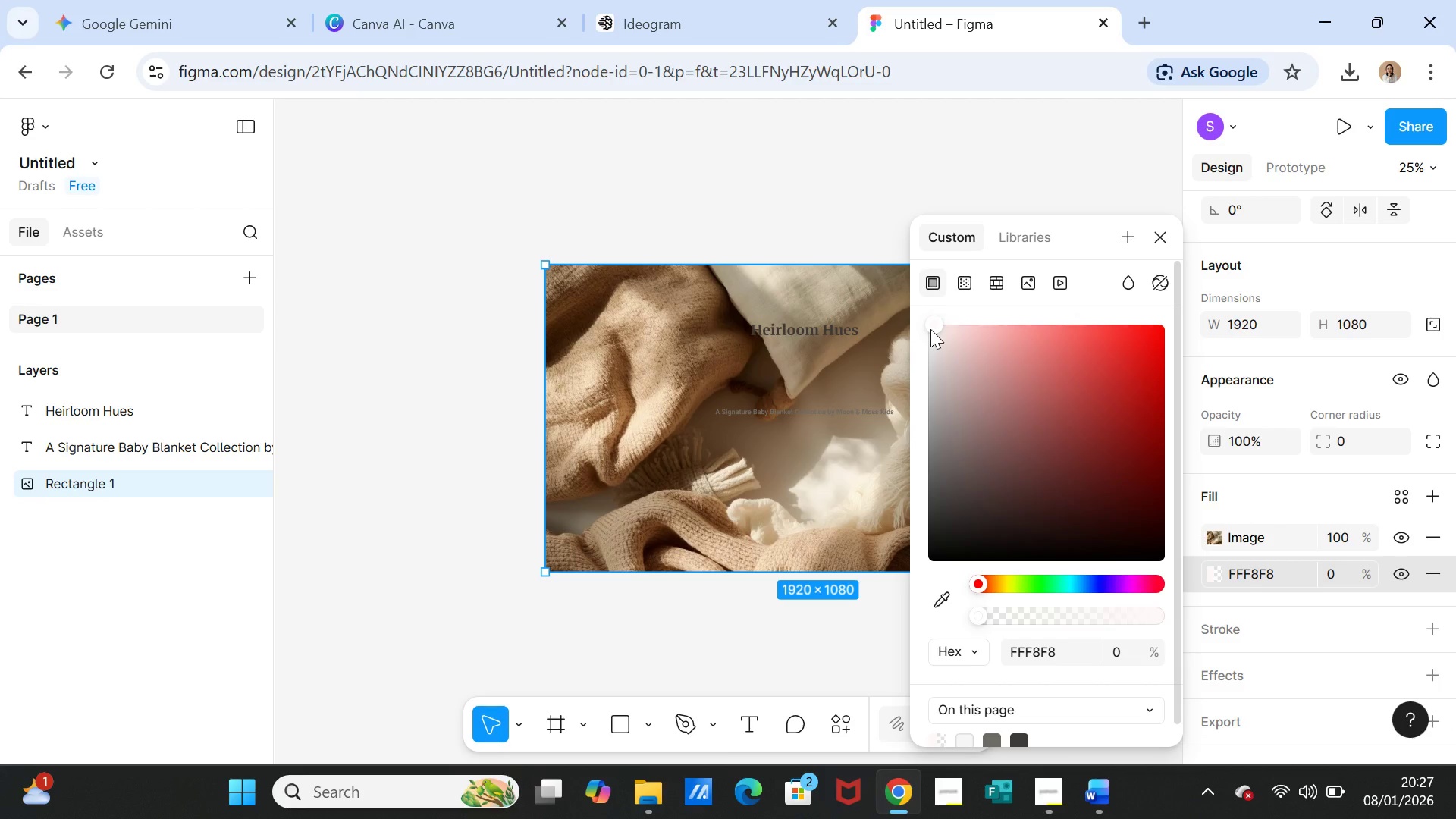 
left_click_drag(start_coordinate=[930, 325], to_coordinate=[932, 344])
 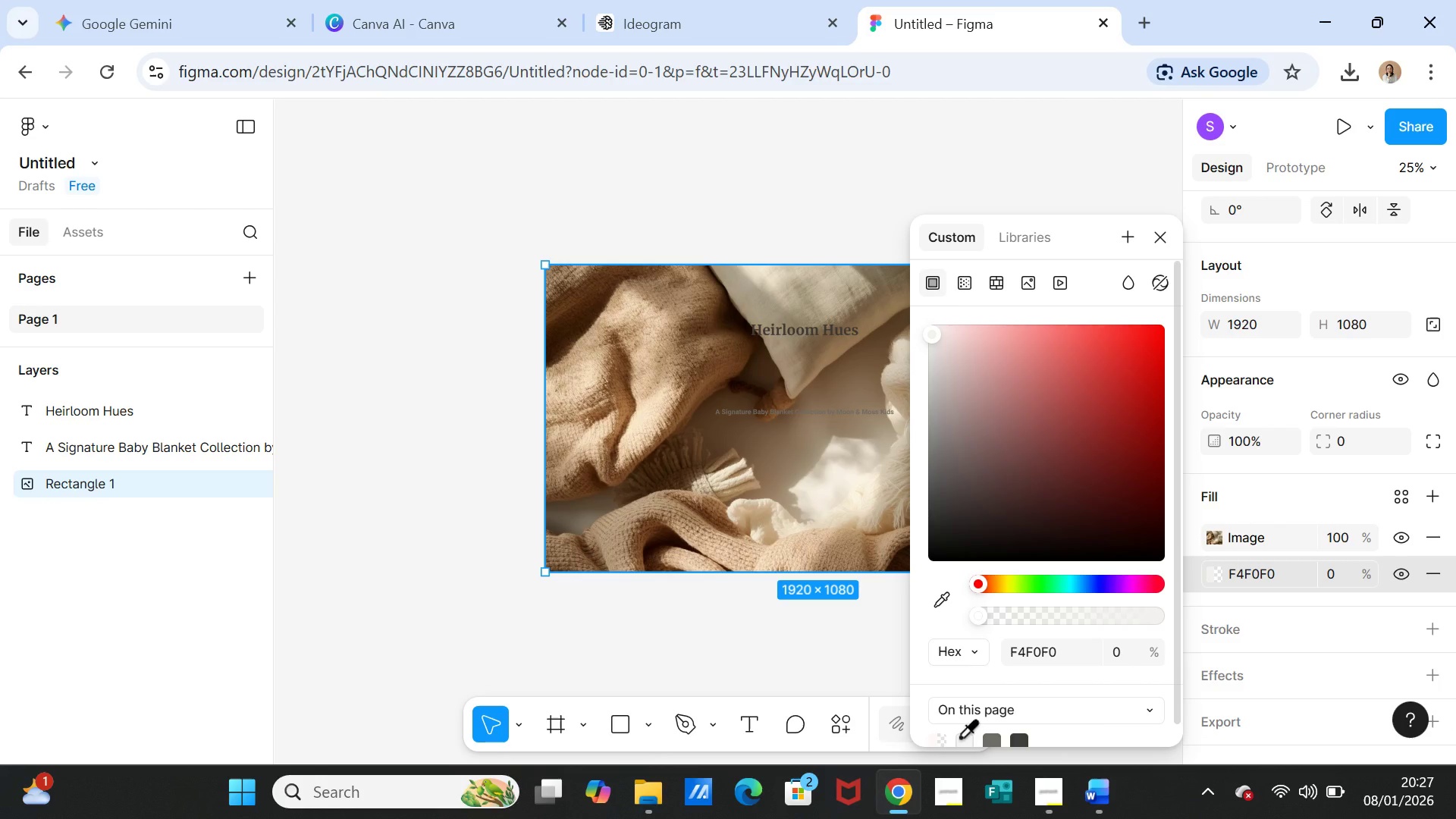 
left_click([959, 736])
 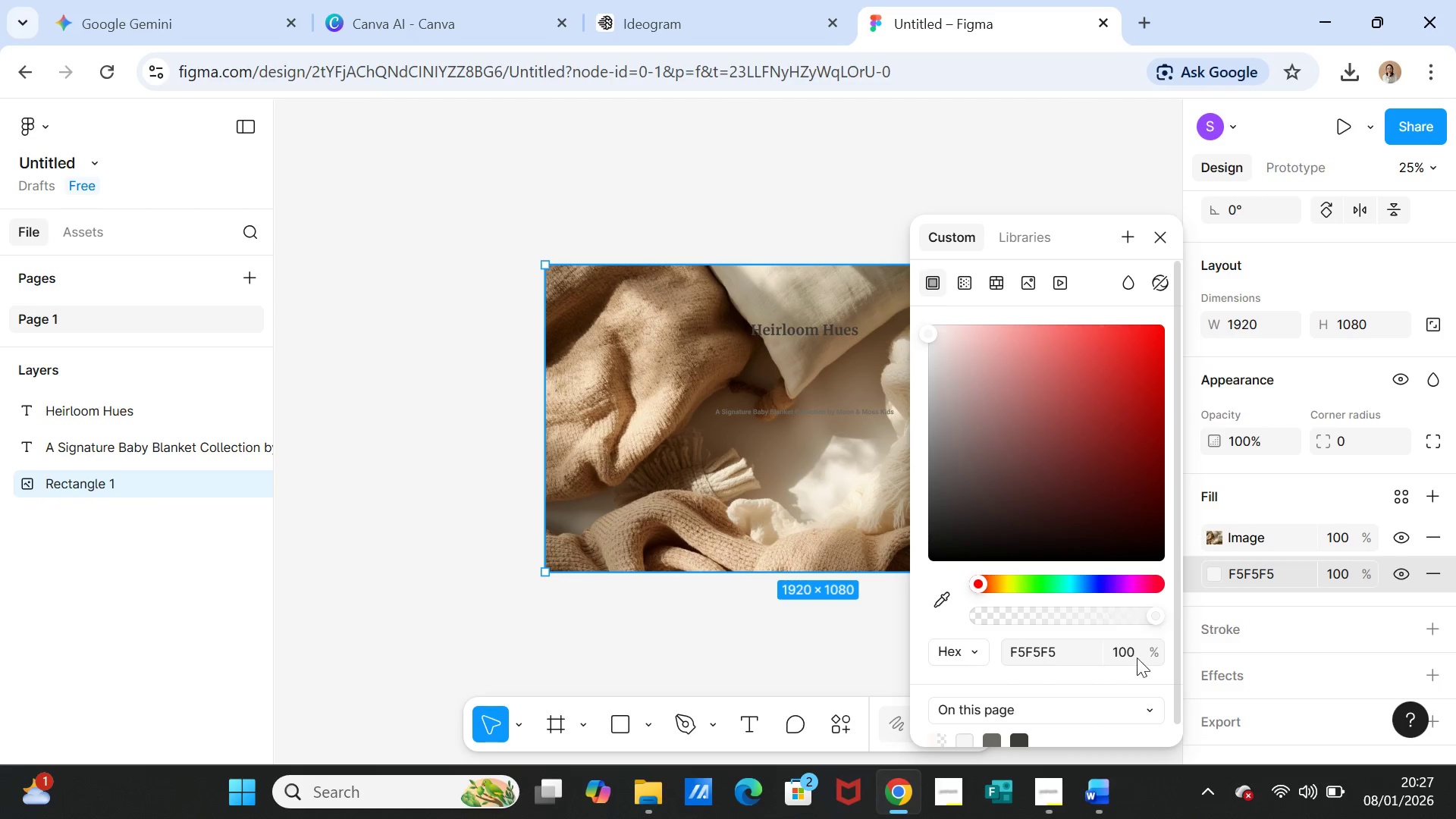 
left_click([1133, 656])
 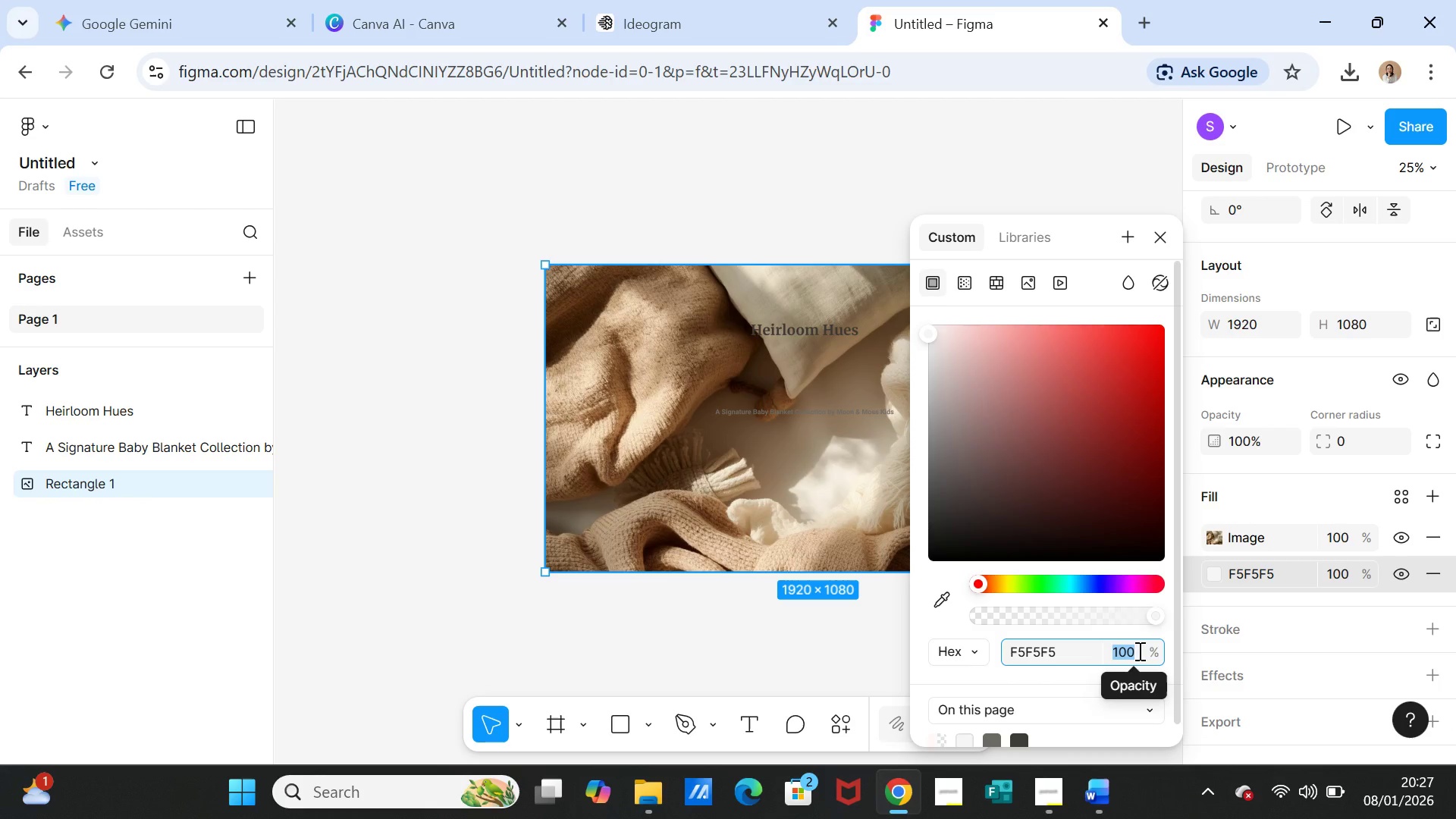 
type(70)
 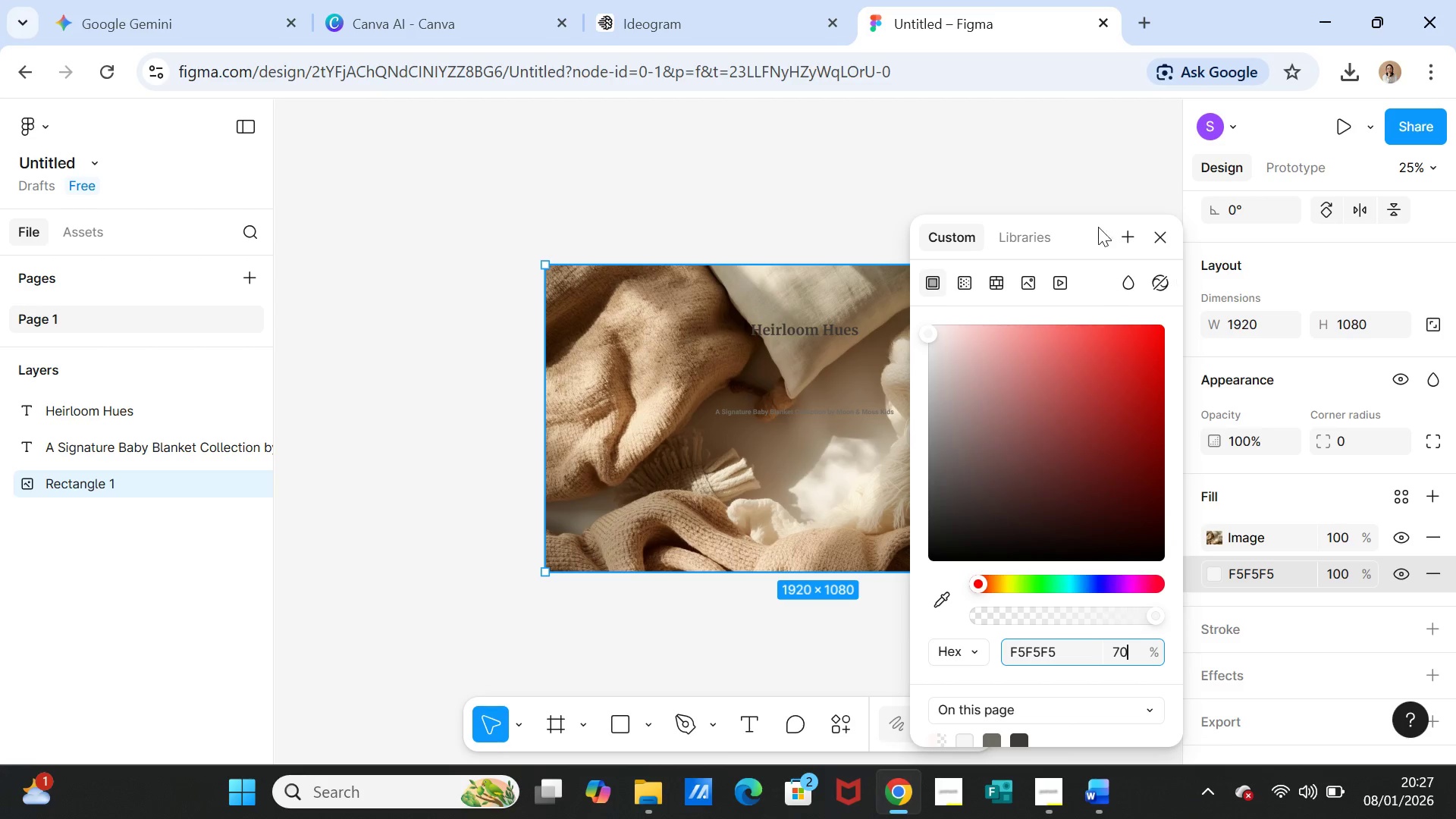 
left_click([1088, 165])
 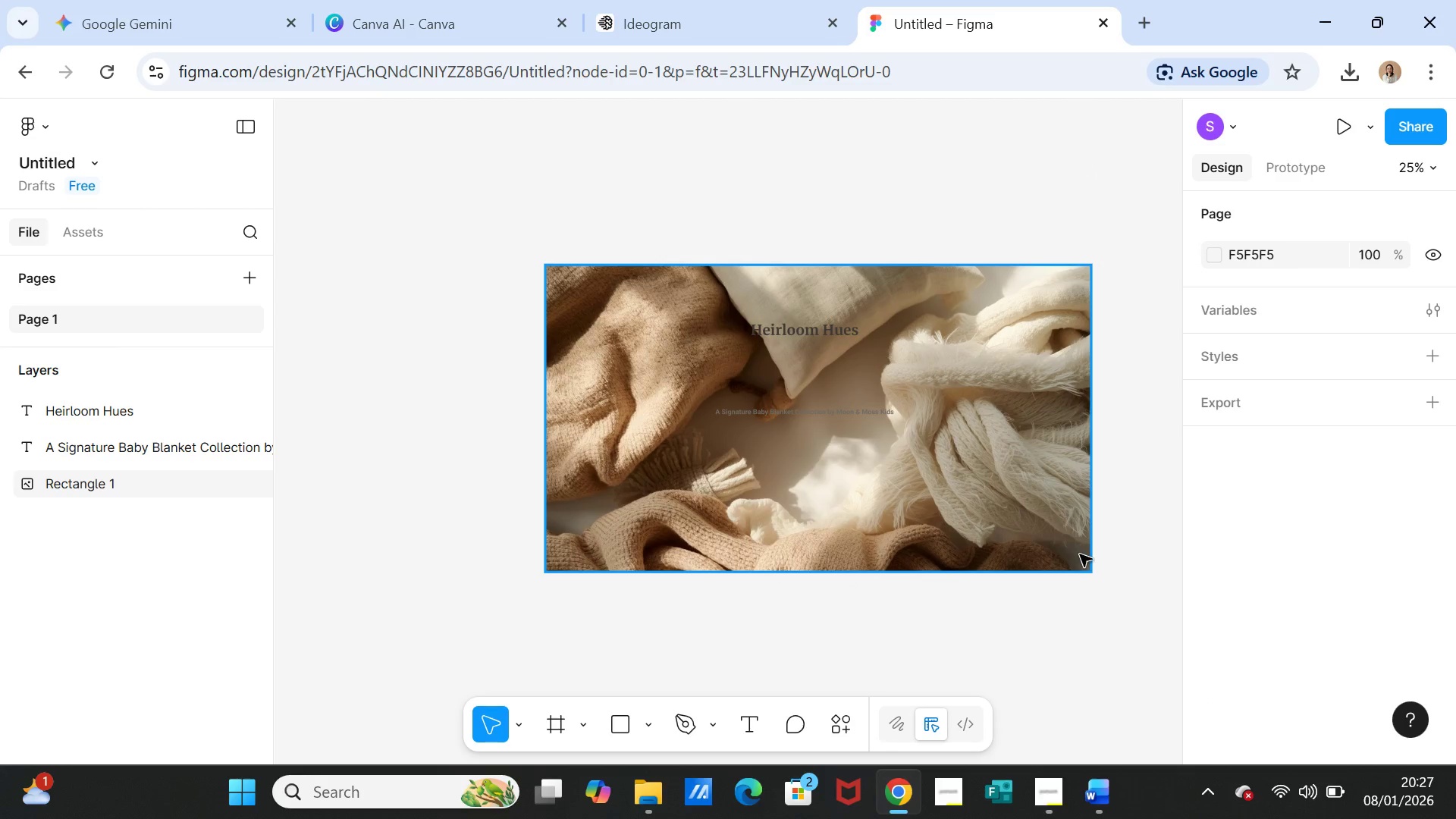 
left_click([1058, 537])
 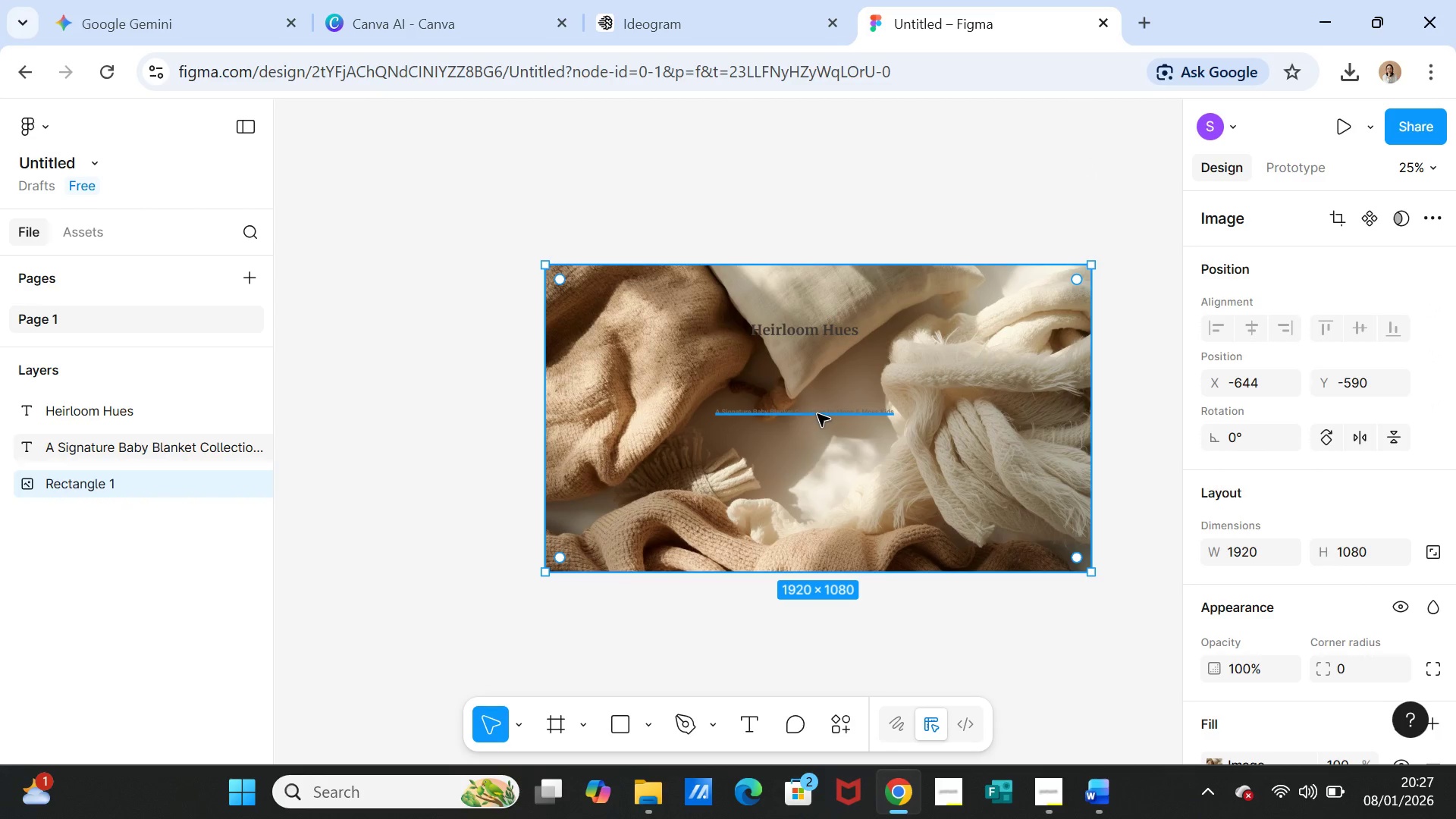 
left_click([815, 412])
 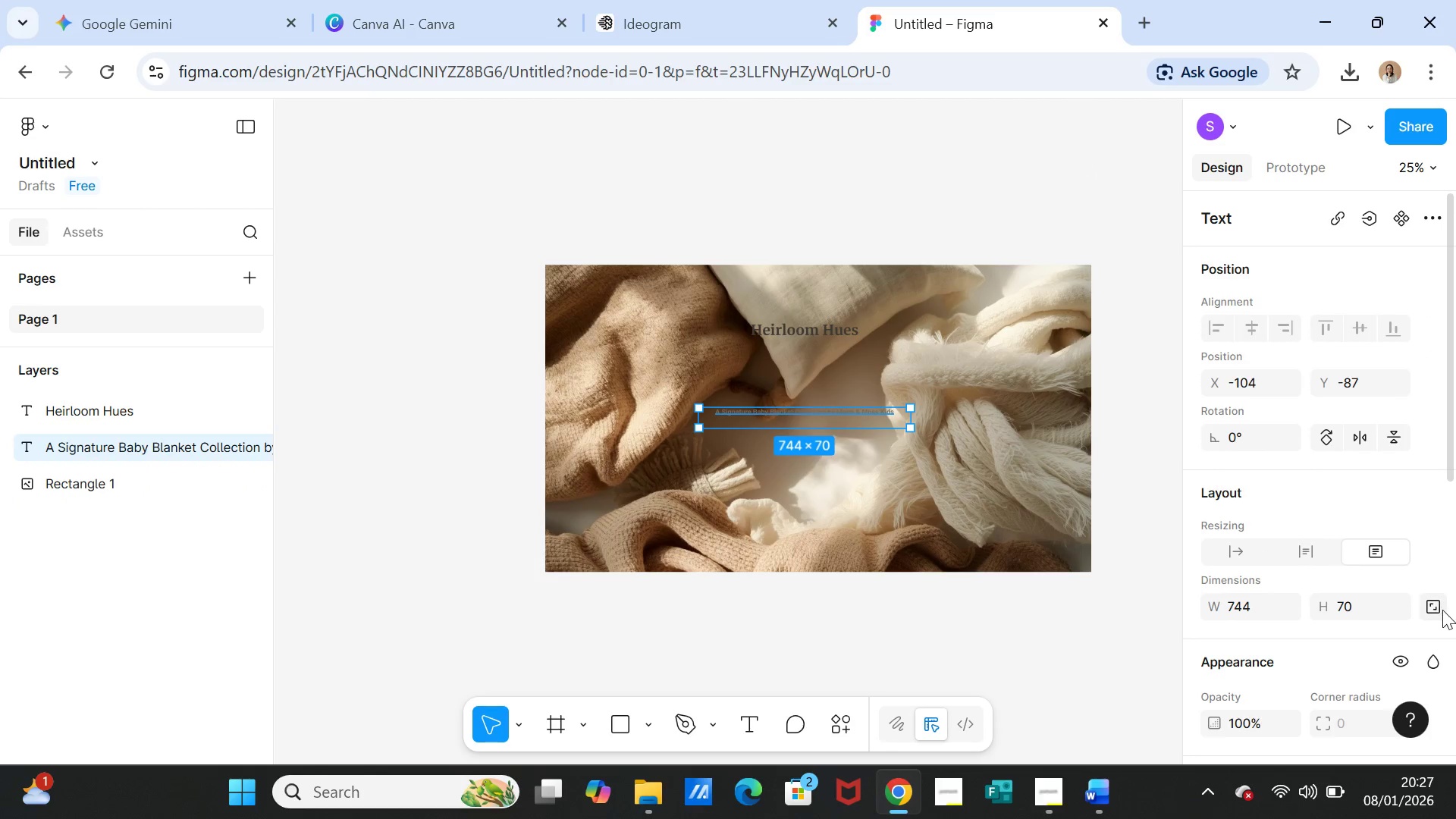 
scroll: coordinate [1417, 602], scroll_direction: down, amount: 2.0
 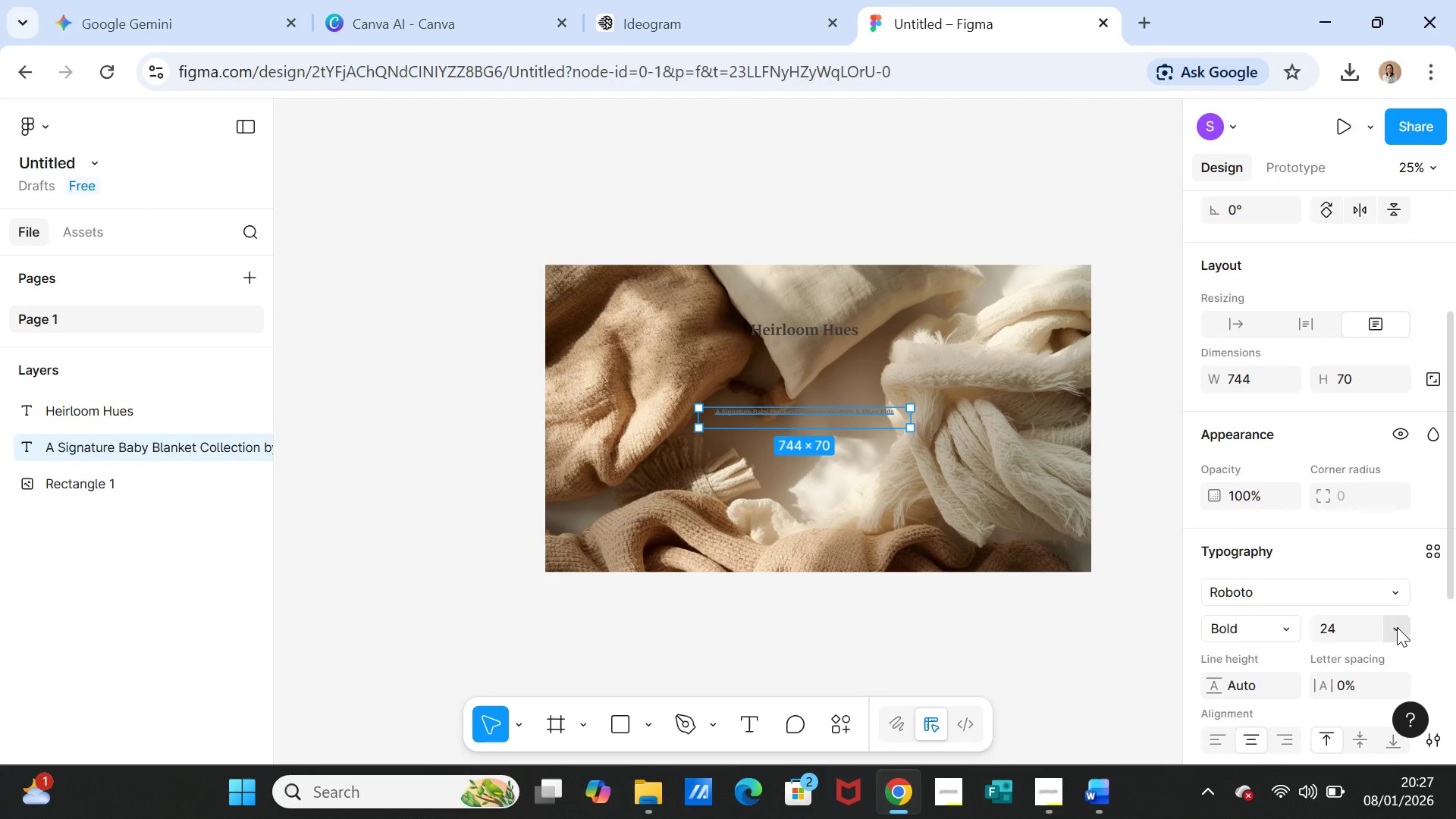 
left_click([1397, 627])
 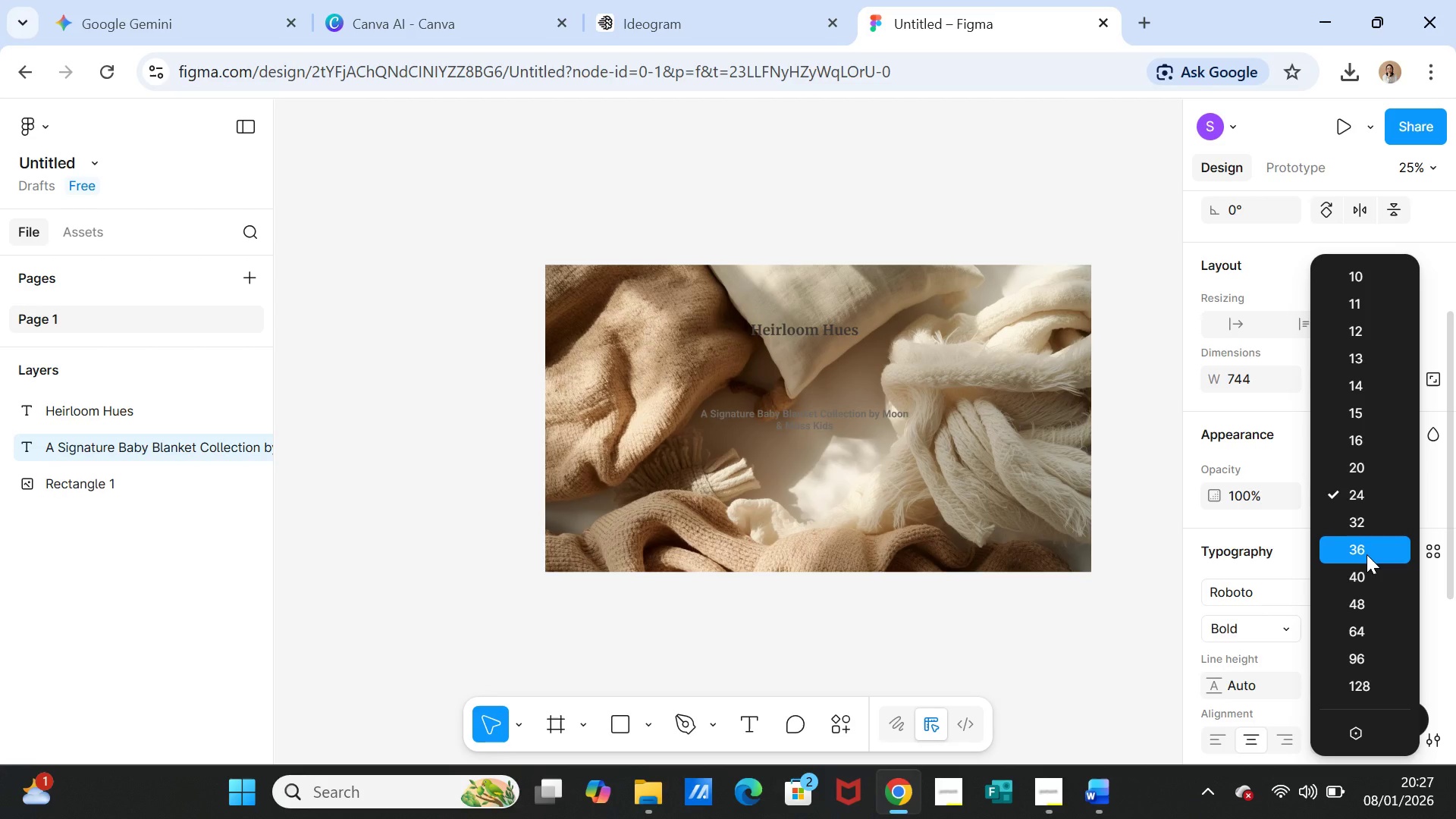 
left_click([1367, 554])
 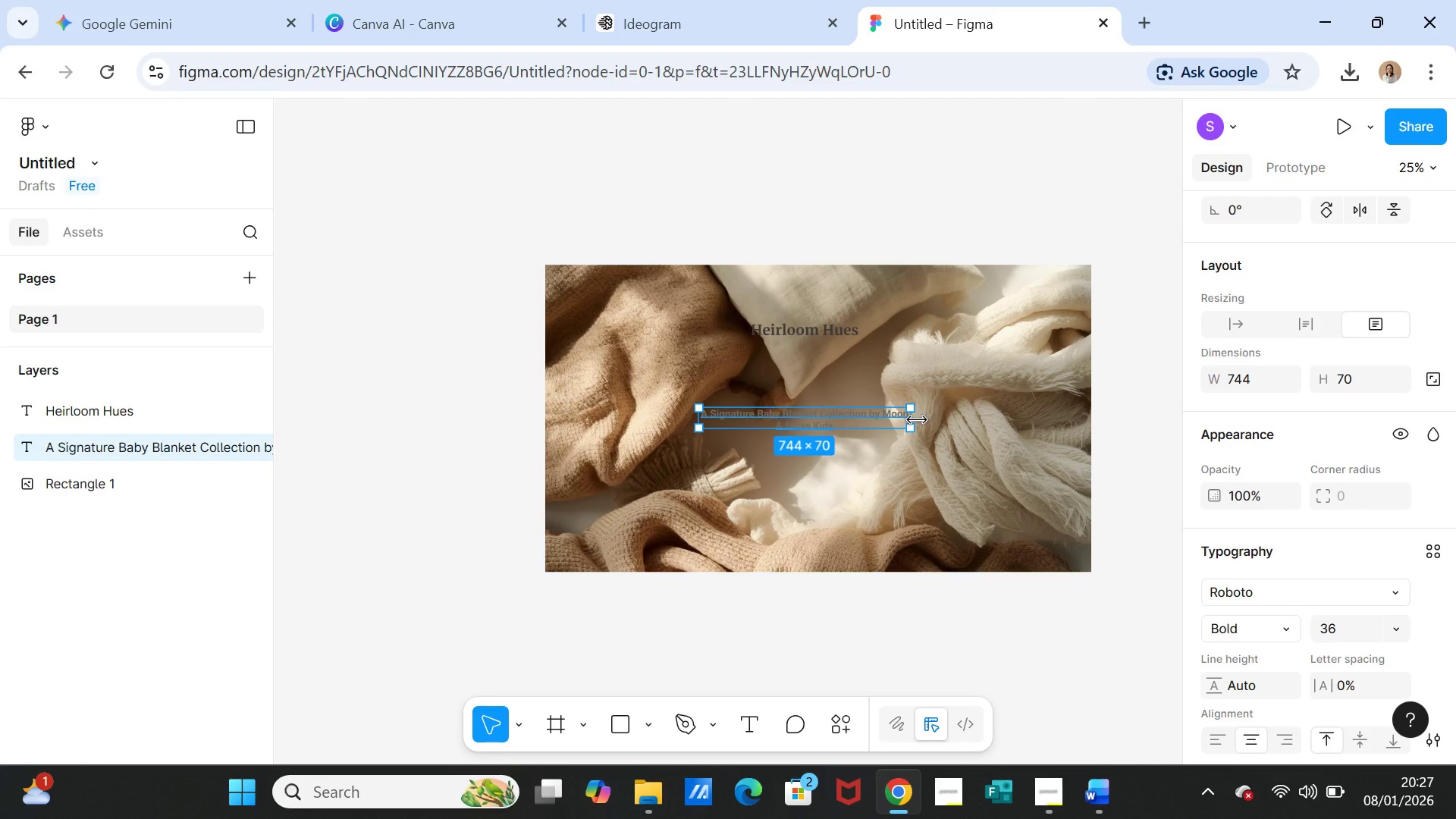 
left_click_drag(start_coordinate=[914, 419], to_coordinate=[809, 410])
 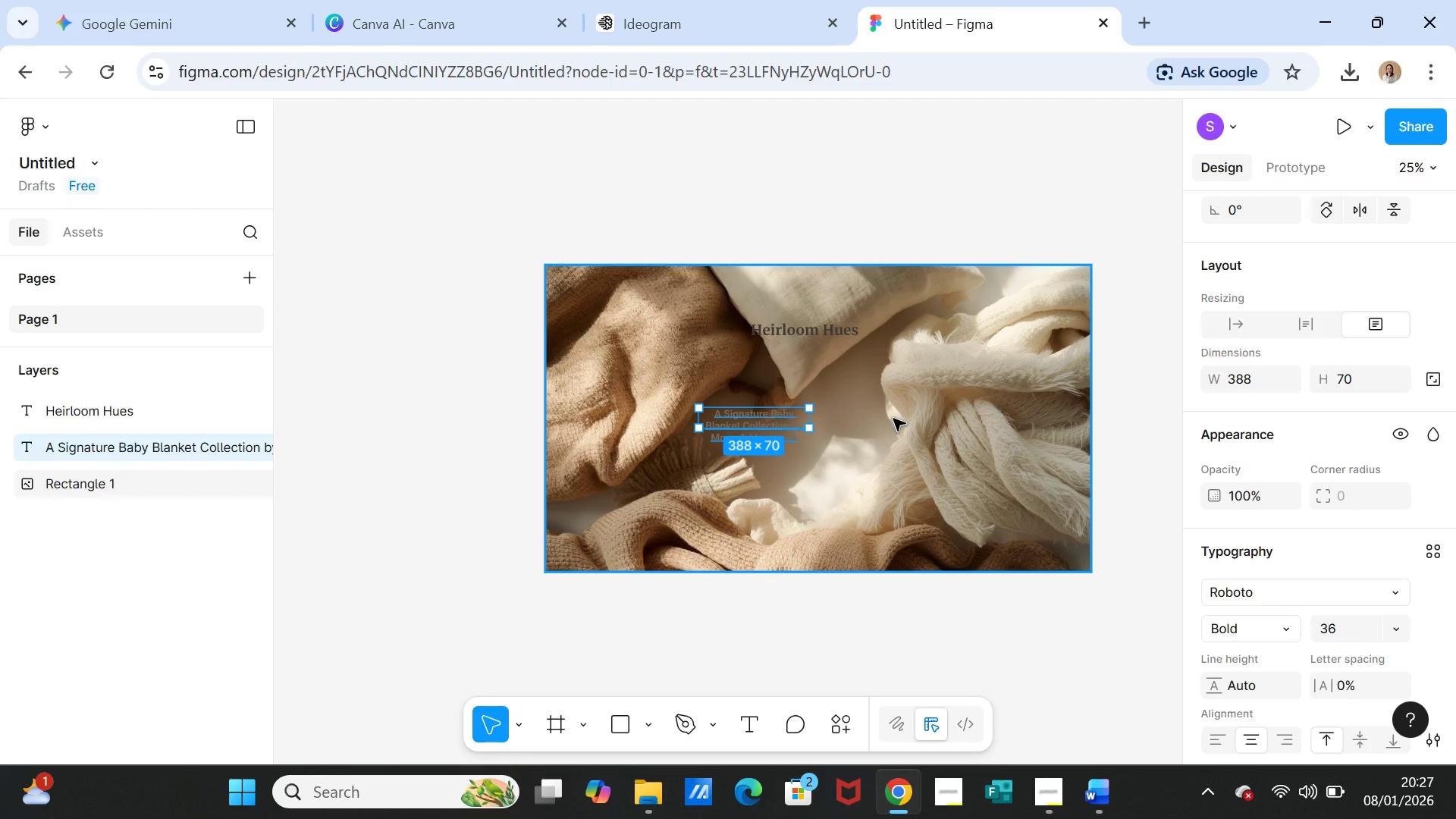 
left_click([893, 419])
 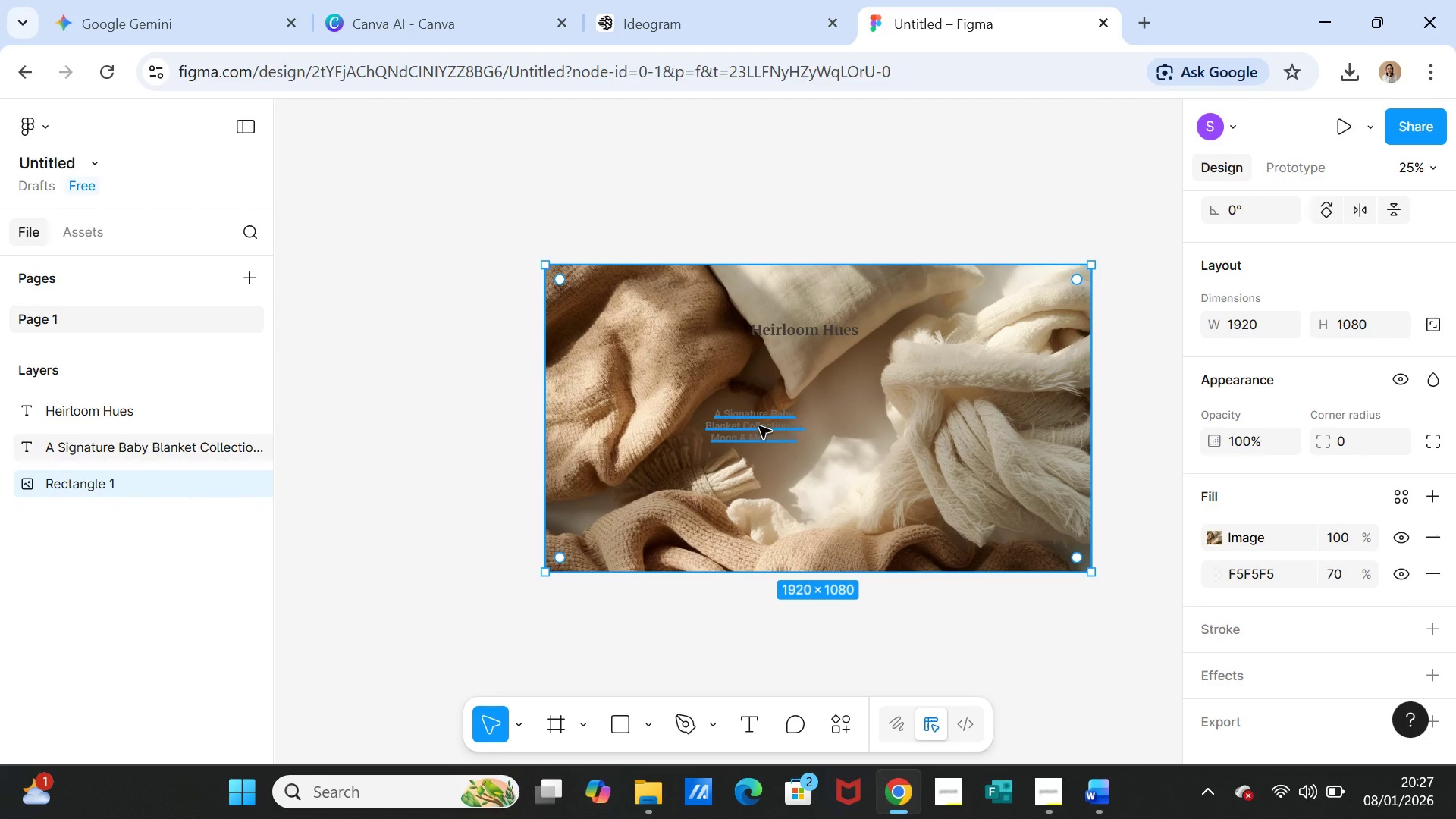 
left_click_drag(start_coordinate=[759, 426], to_coordinate=[731, 397])
 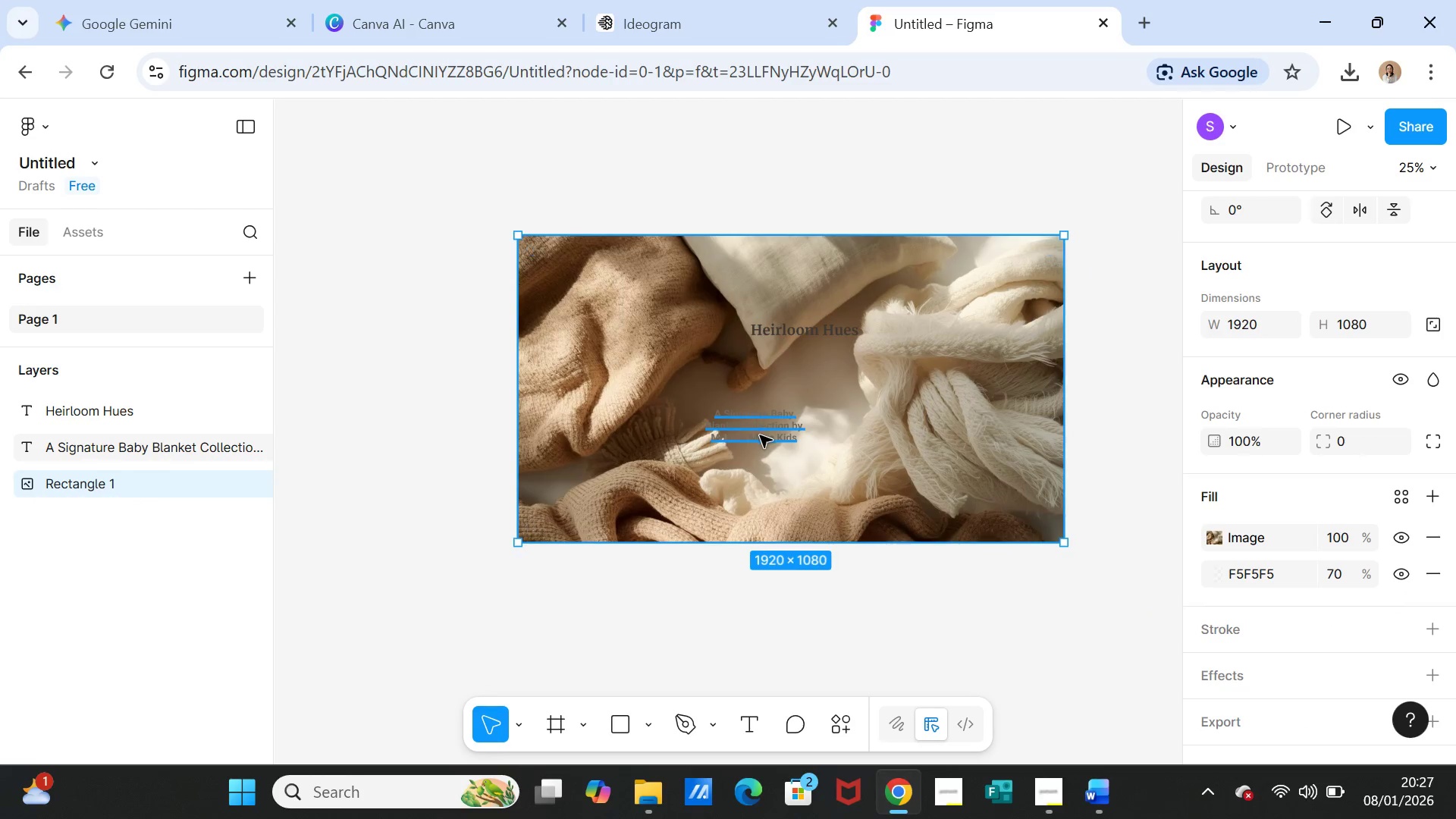 
left_click([760, 435])
 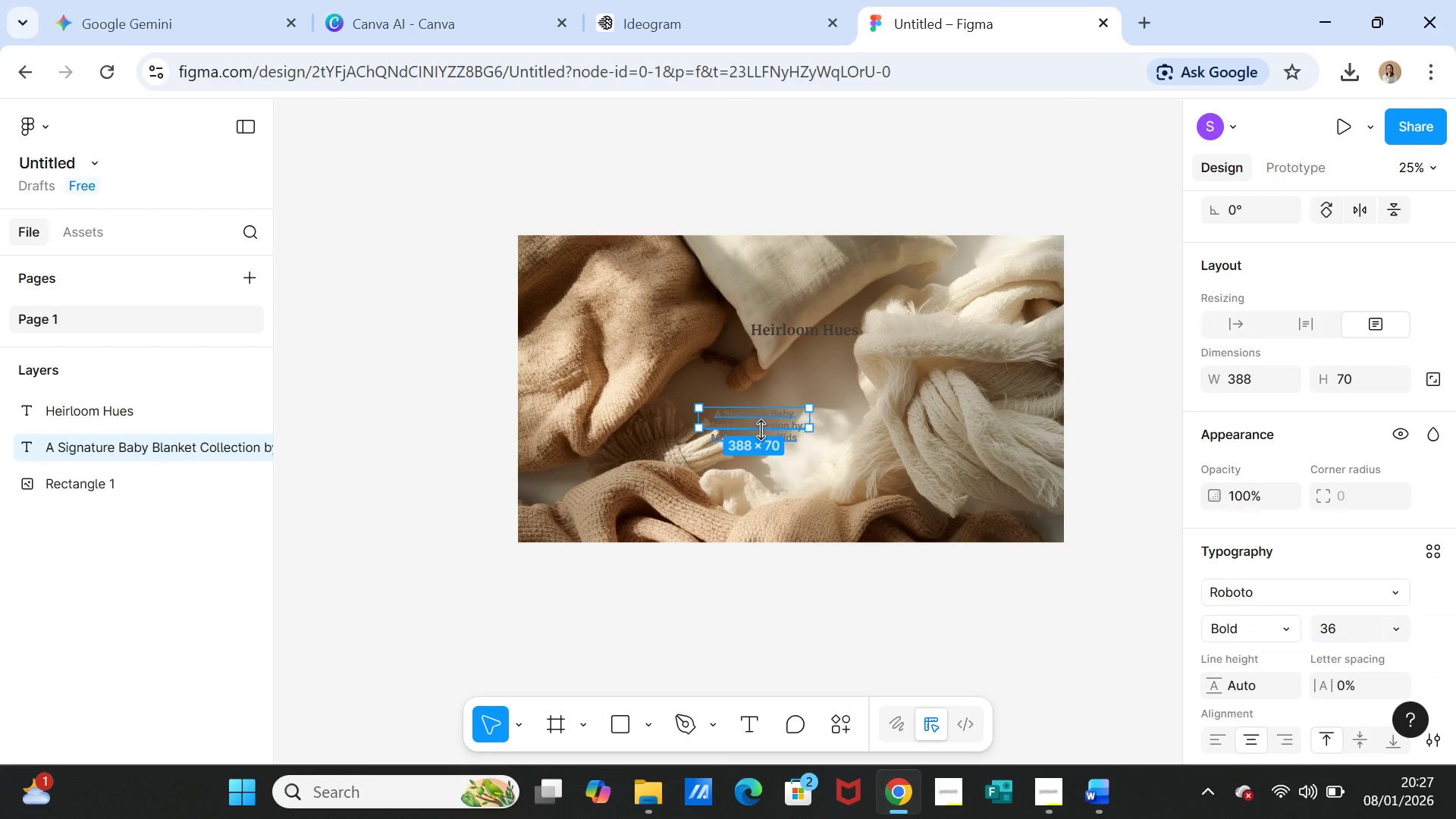 
left_click_drag(start_coordinate=[761, 430], to_coordinate=[779, 432])
 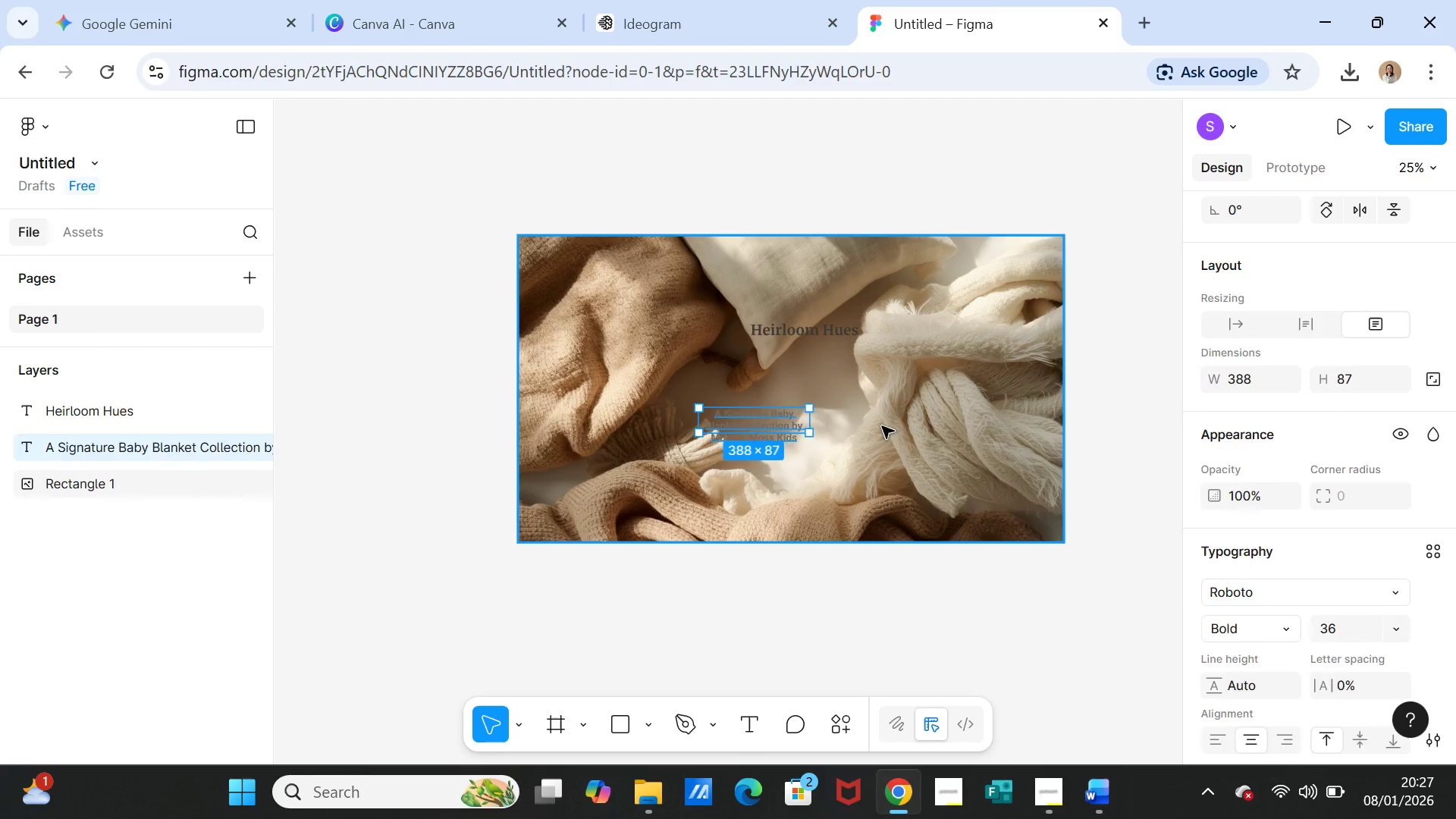 
left_click([882, 426])
 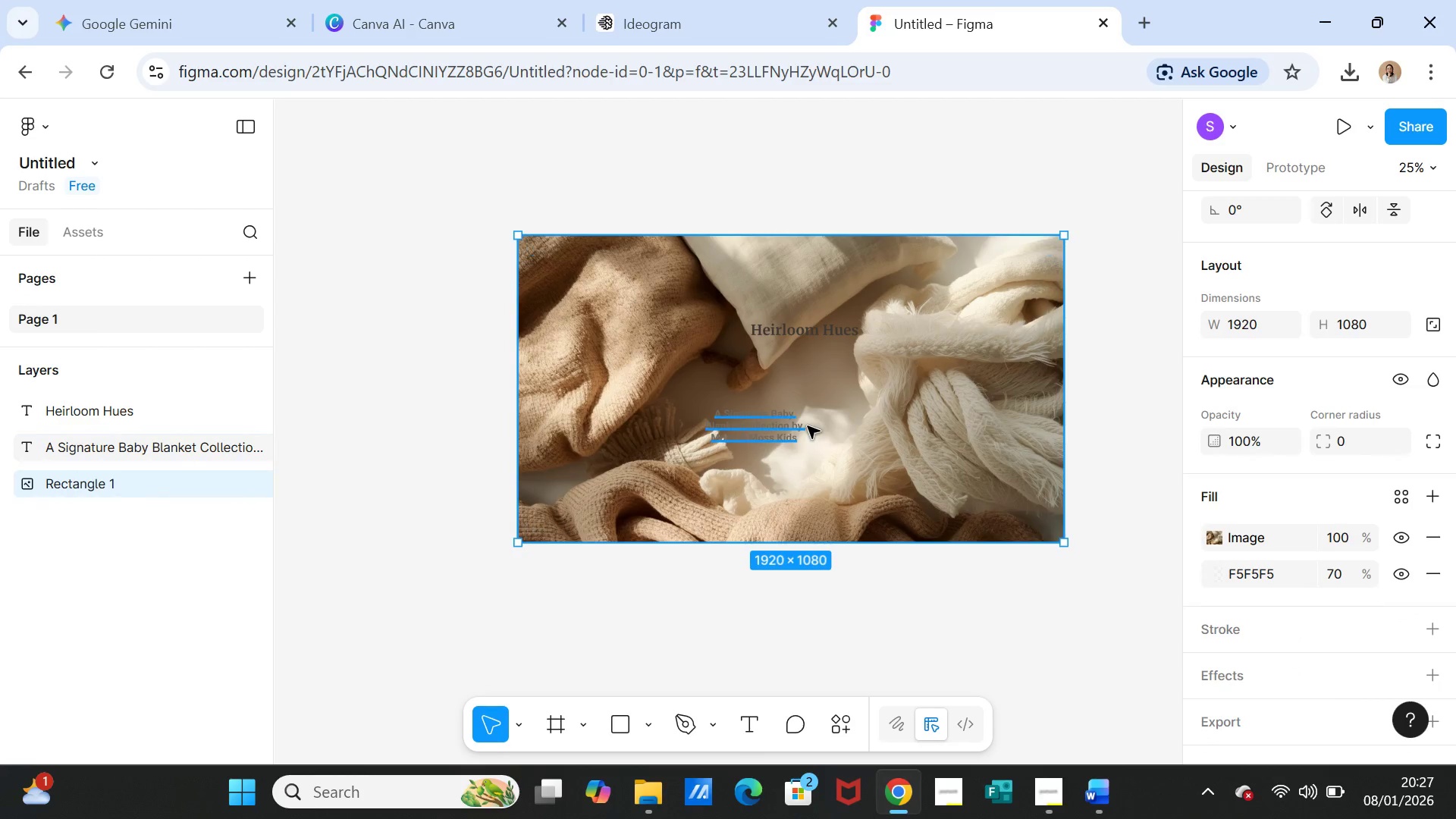 
left_click([808, 426])
 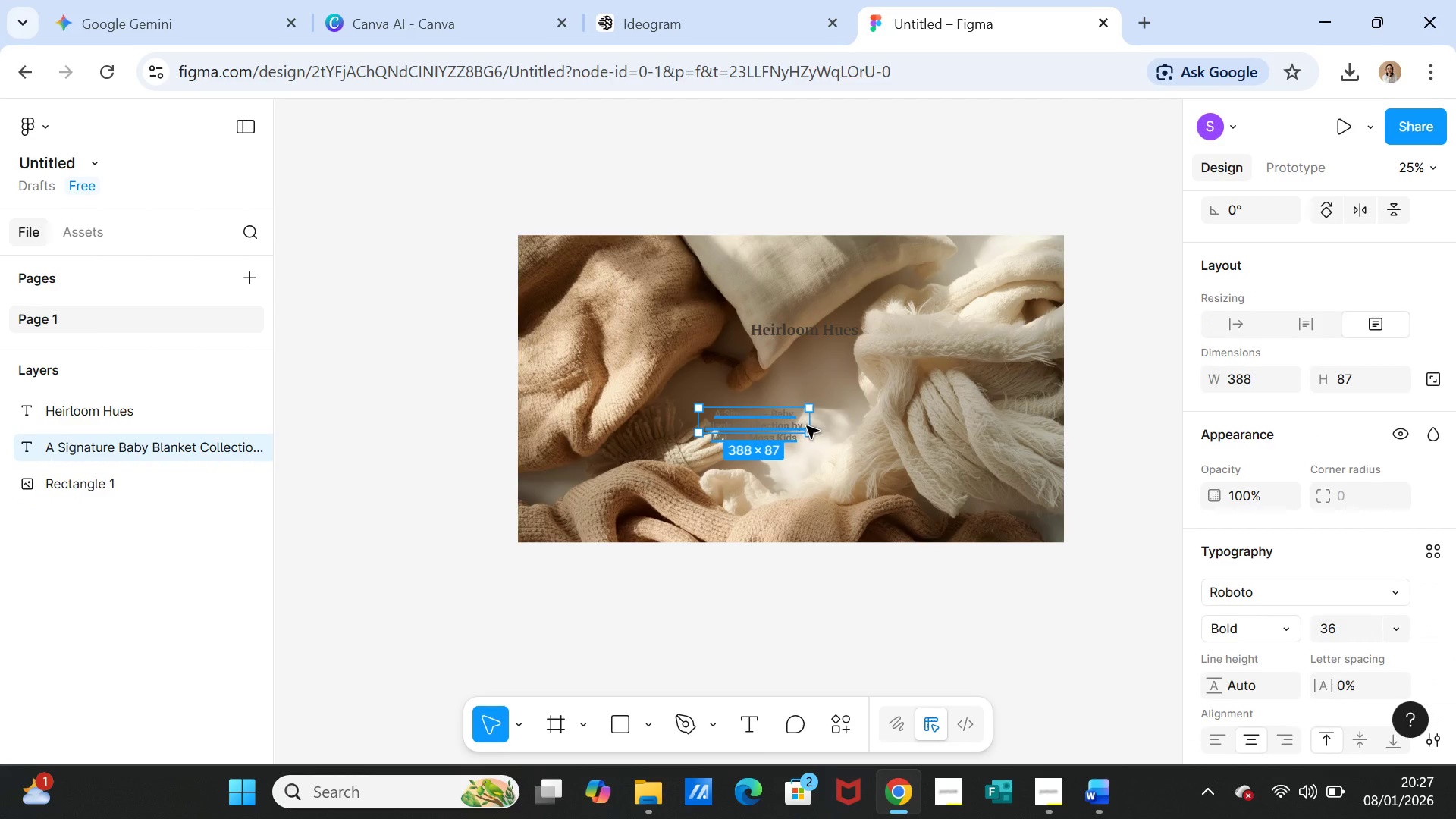 
left_click_drag(start_coordinate=[807, 426], to_coordinate=[975, 477])
 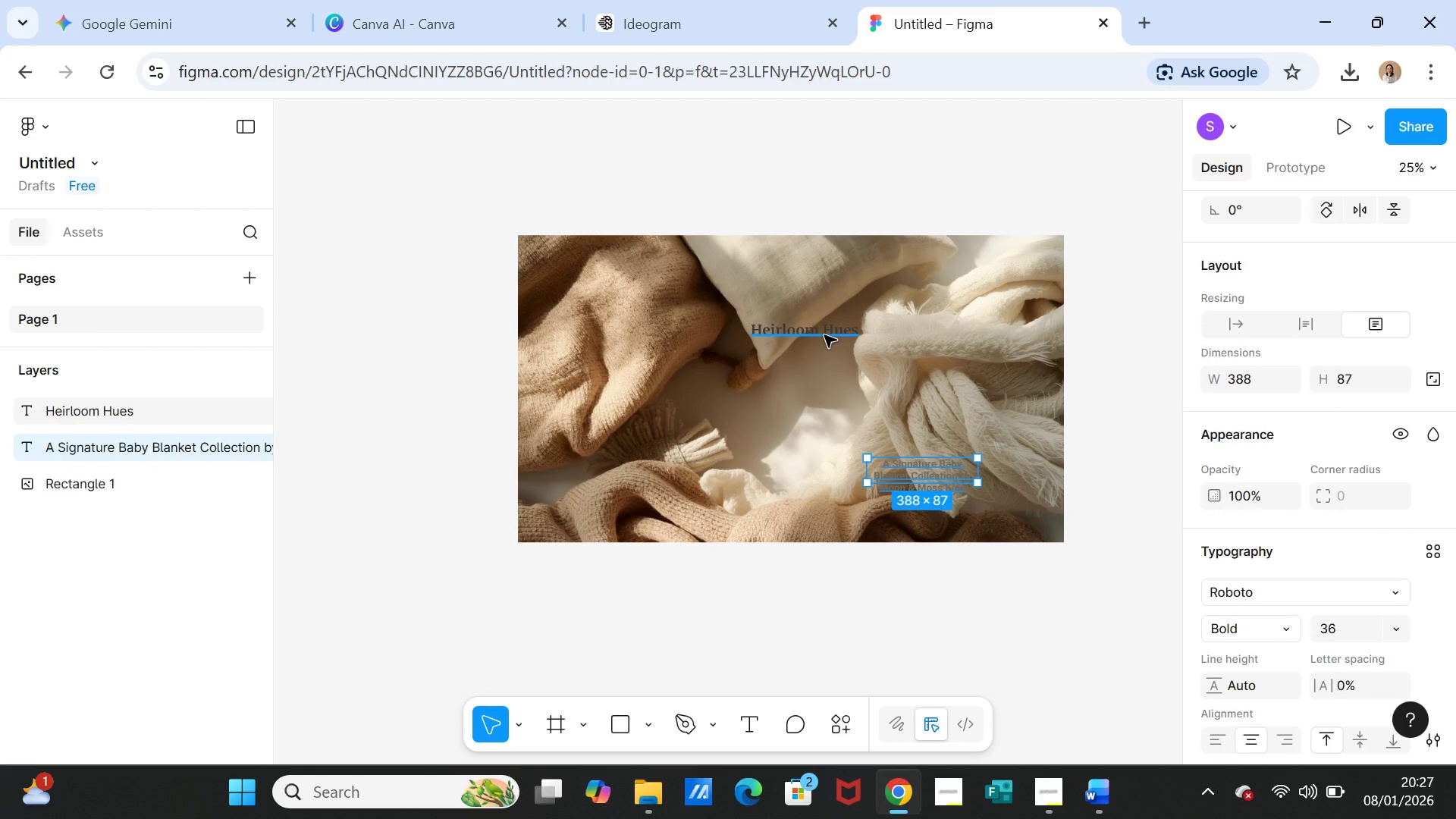 
left_click([824, 335])
 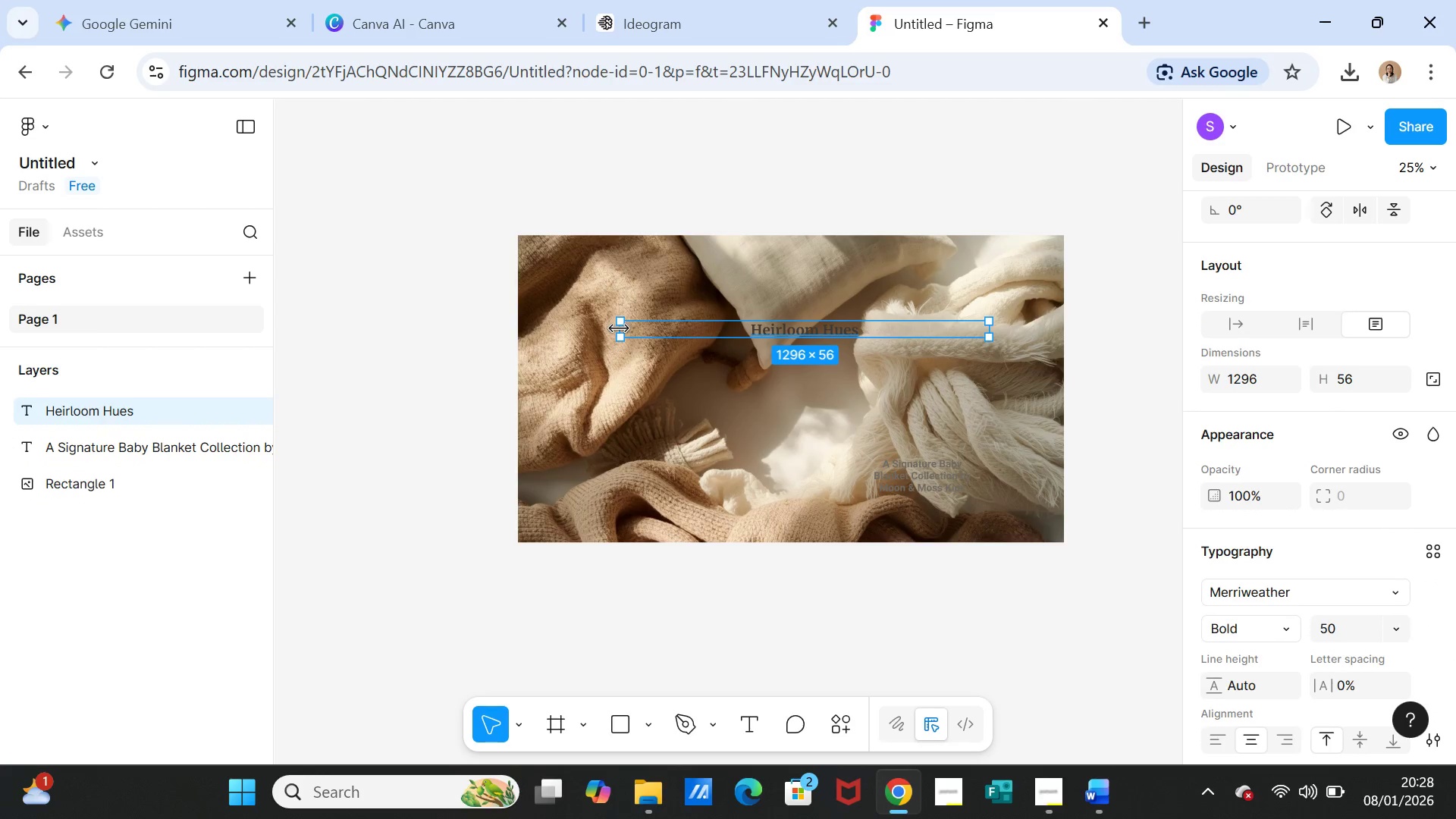 
left_click_drag(start_coordinate=[619, 328], to_coordinate=[871, 337])
 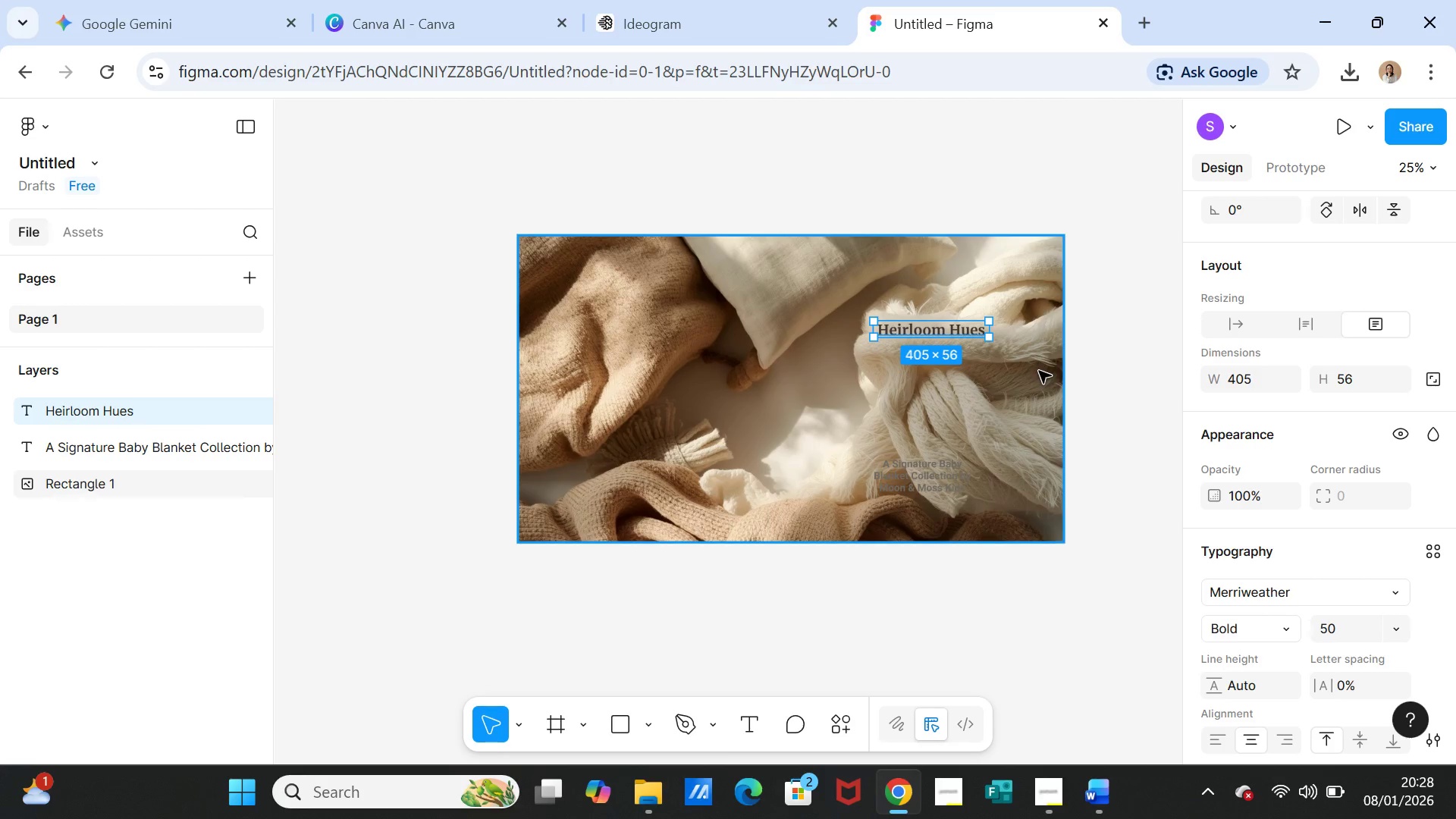 
left_click([1039, 371])
 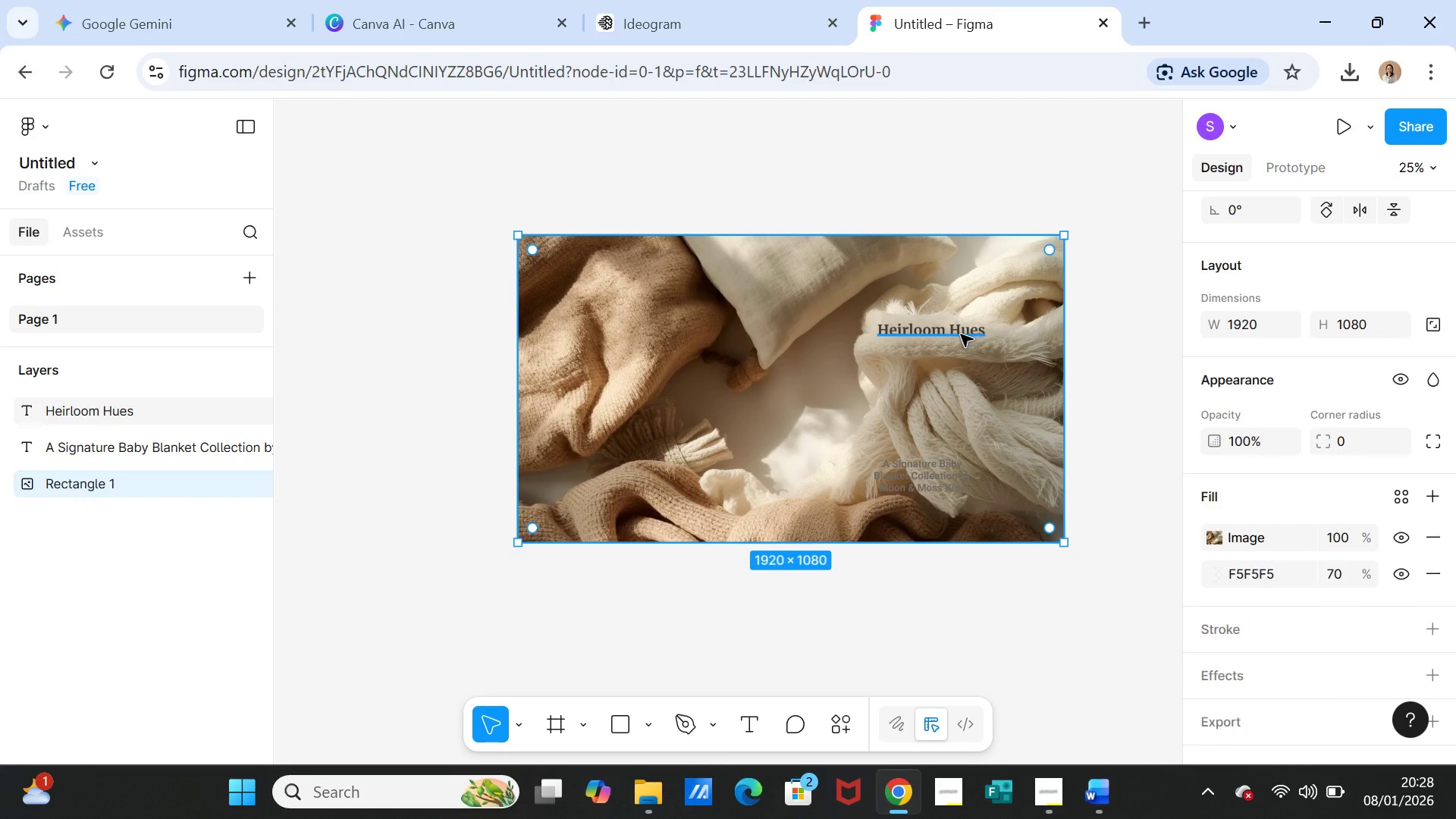 
left_click([961, 334])
 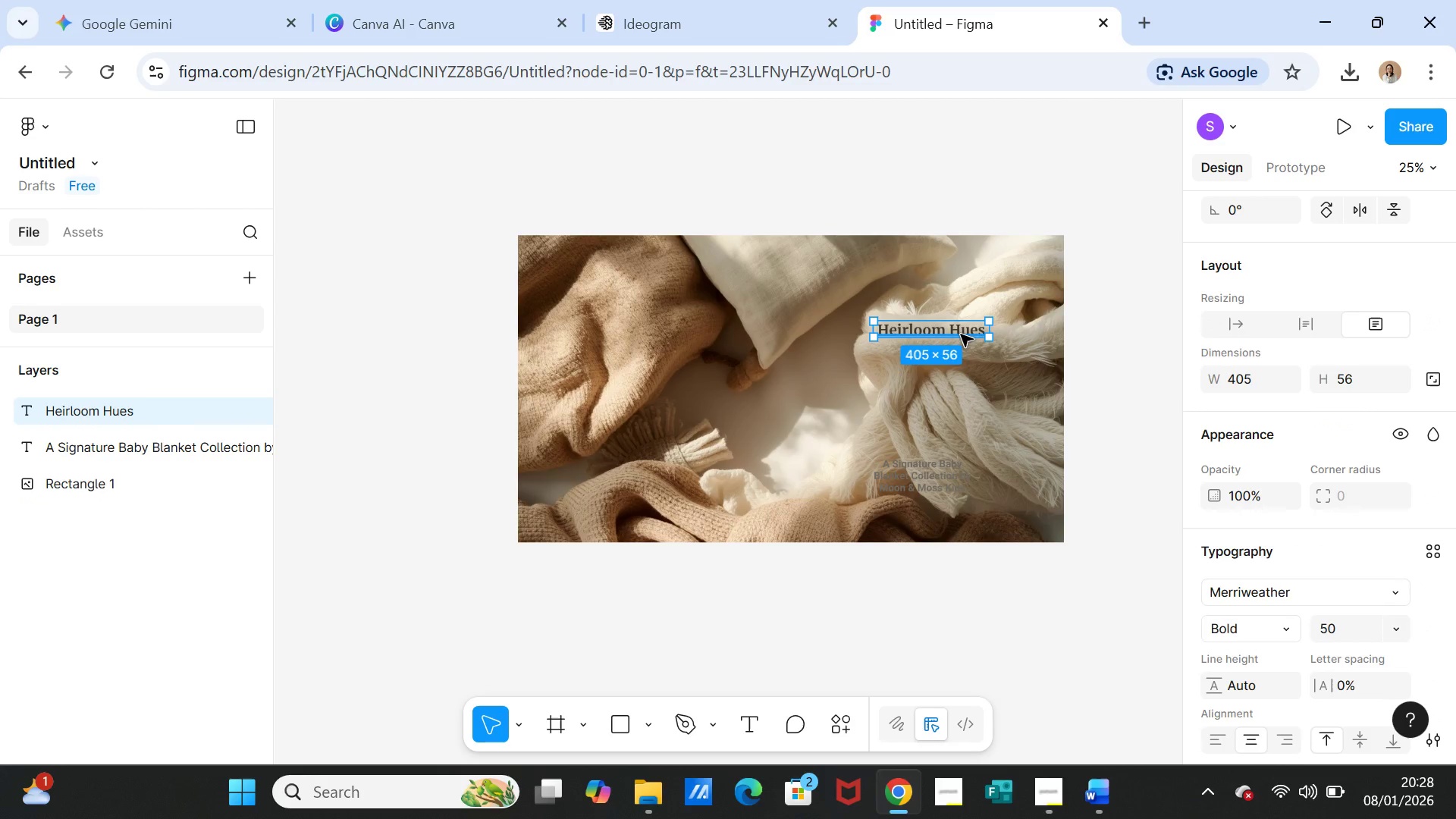 
left_click_drag(start_coordinate=[961, 334], to_coordinate=[952, 438])
 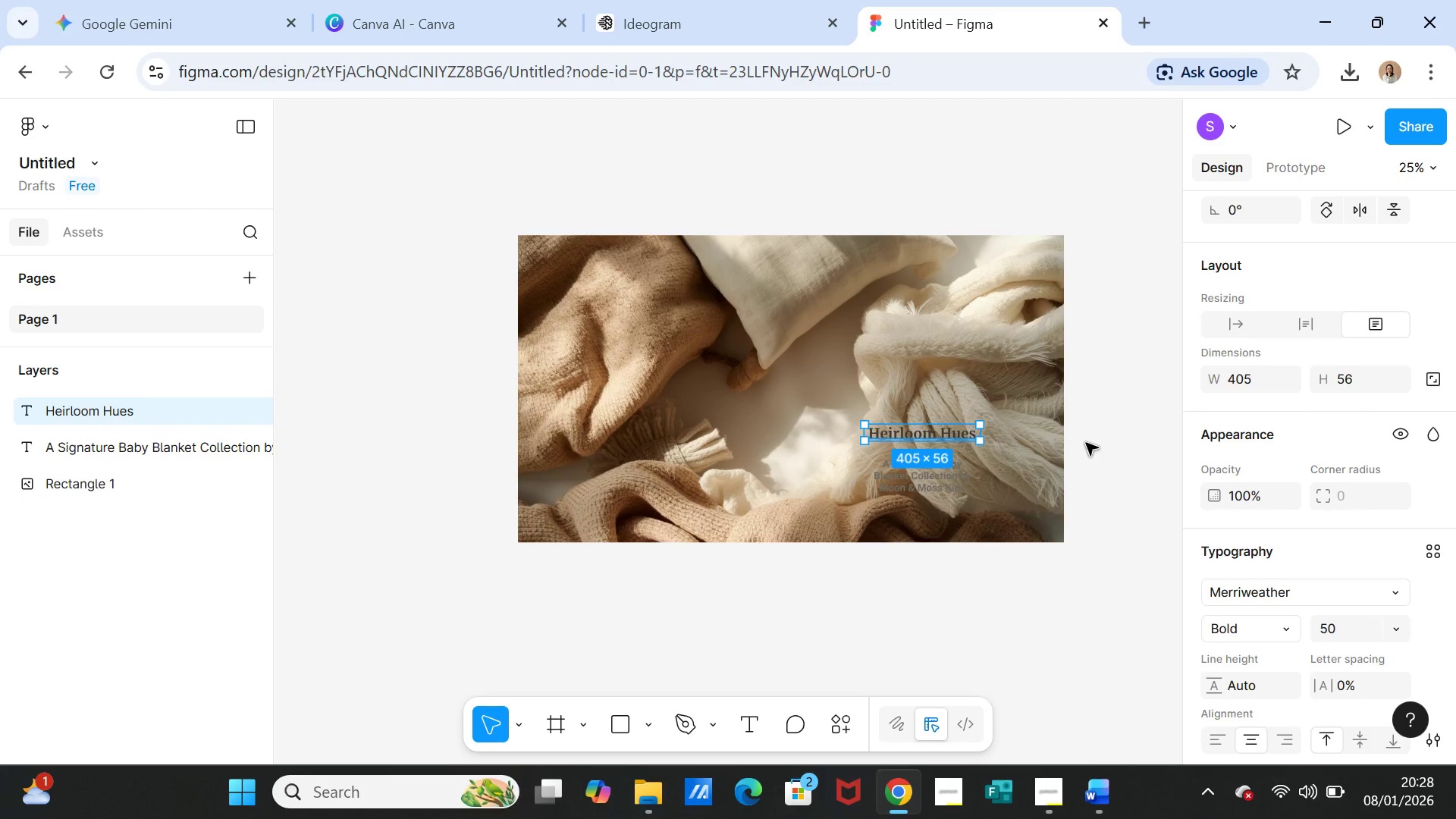 
left_click([1086, 443])
 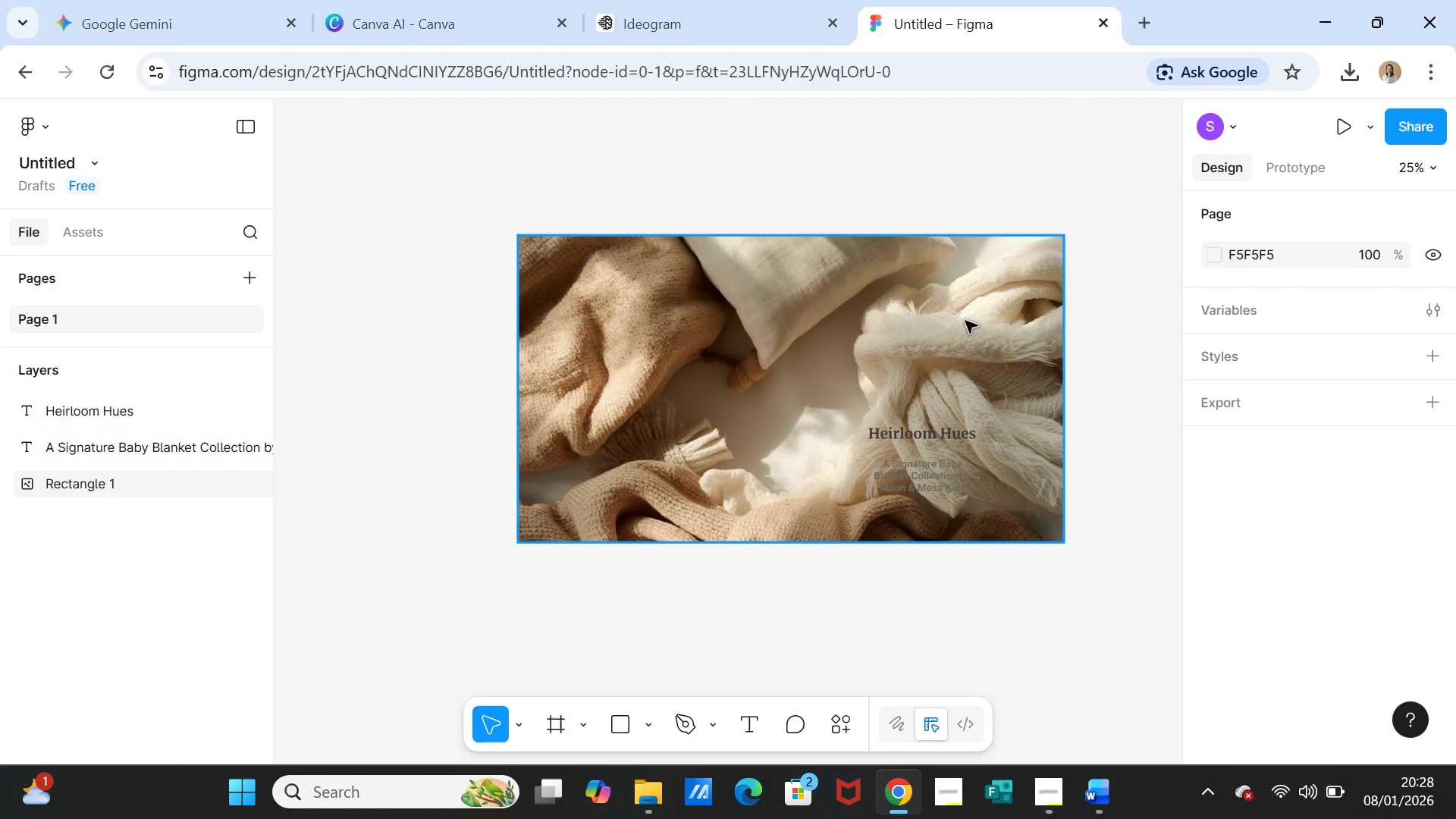 
wait(8.33)
 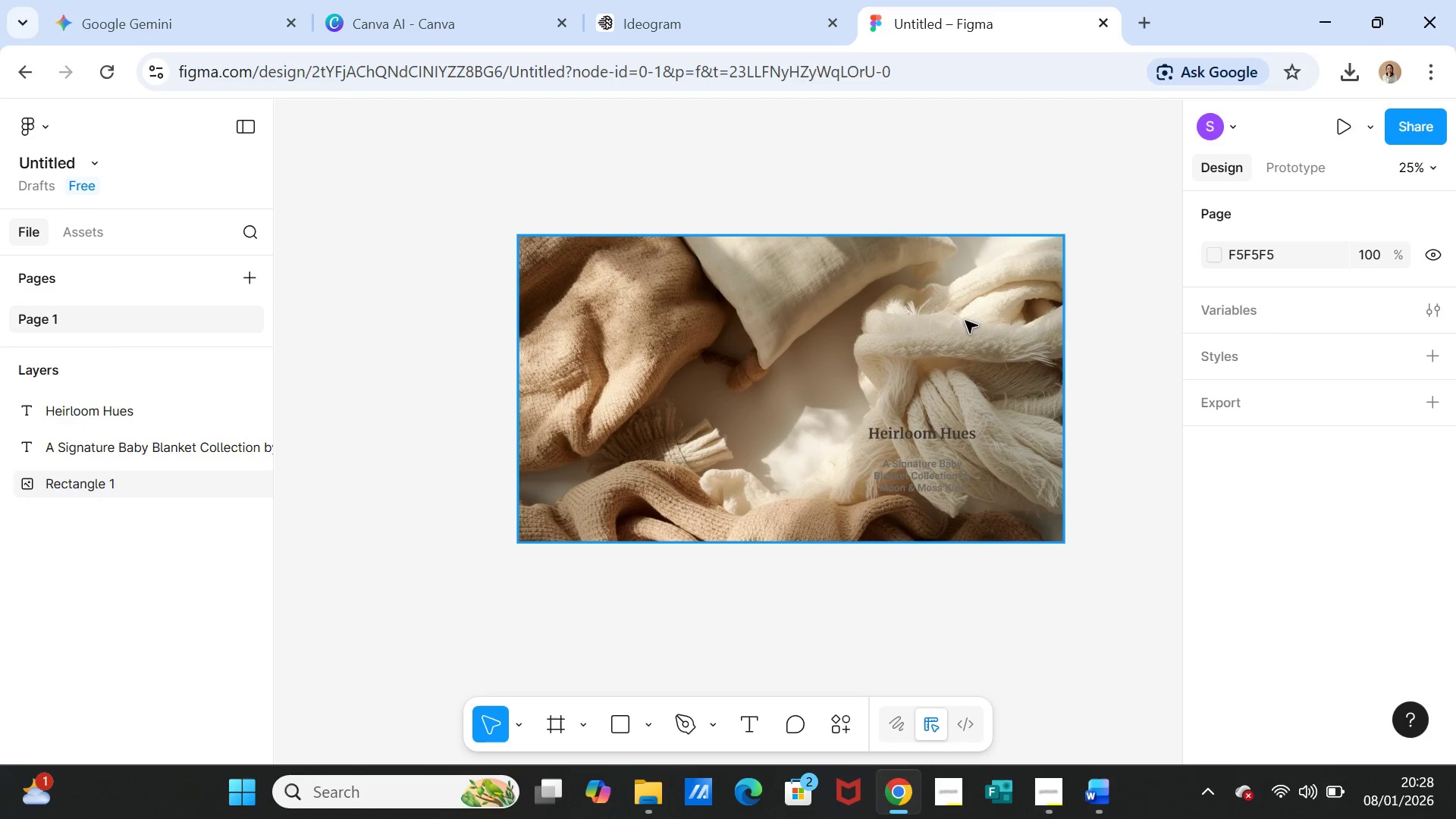 
double_click([46, 321])
 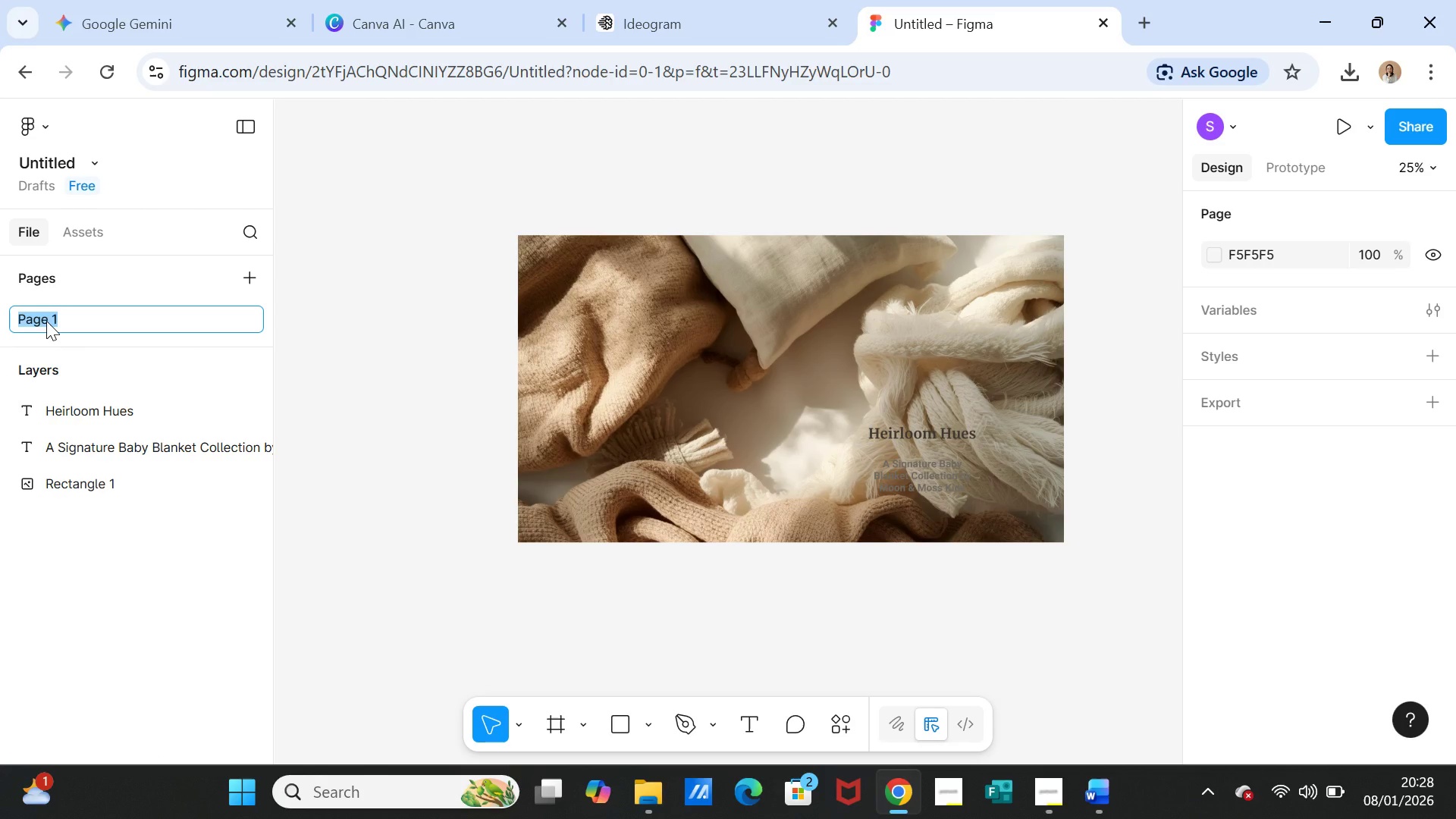 
type(dradt)
key(Backspace)
key(Backspace)
type(ft)
 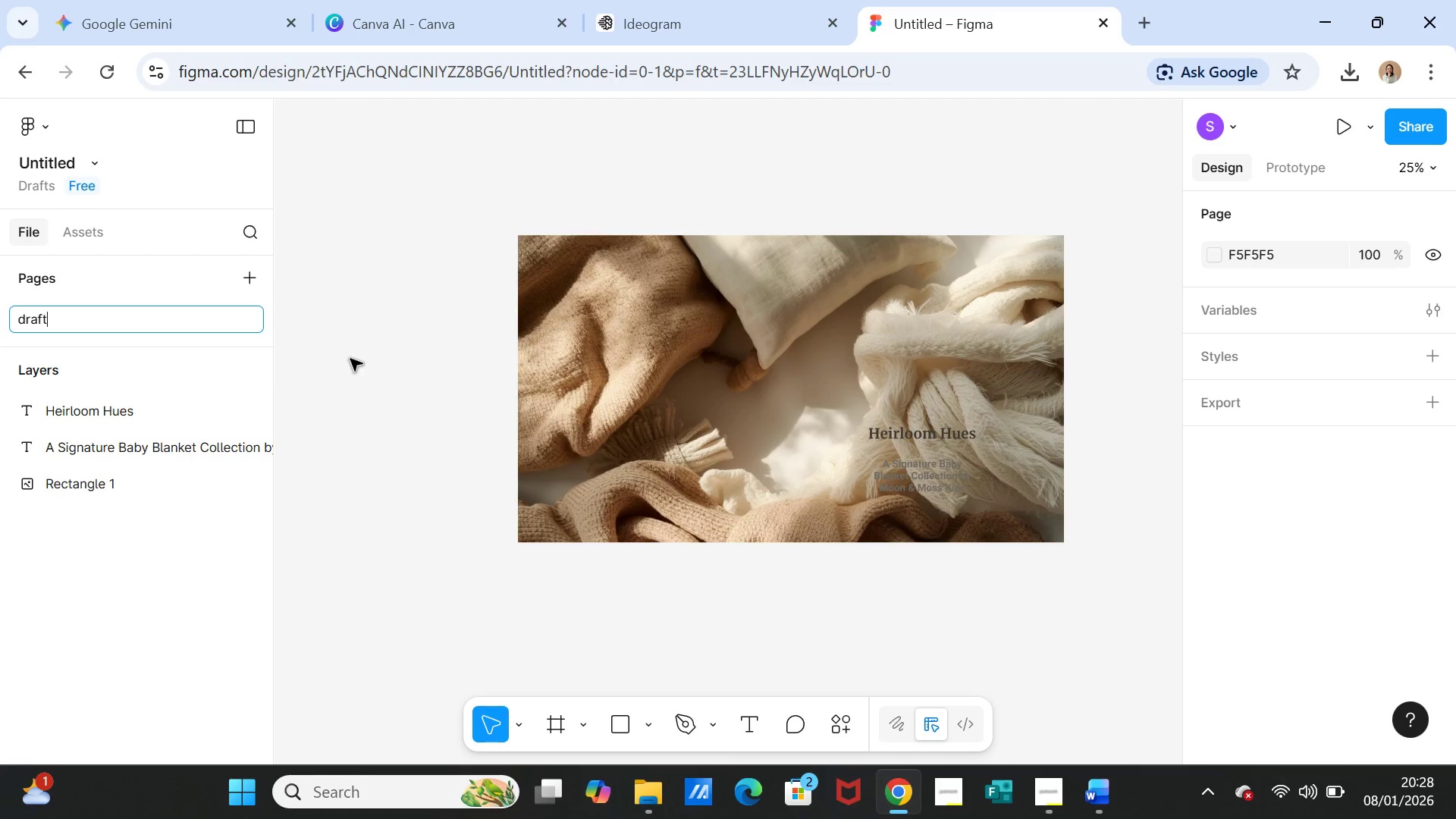 
left_click([350, 359])
 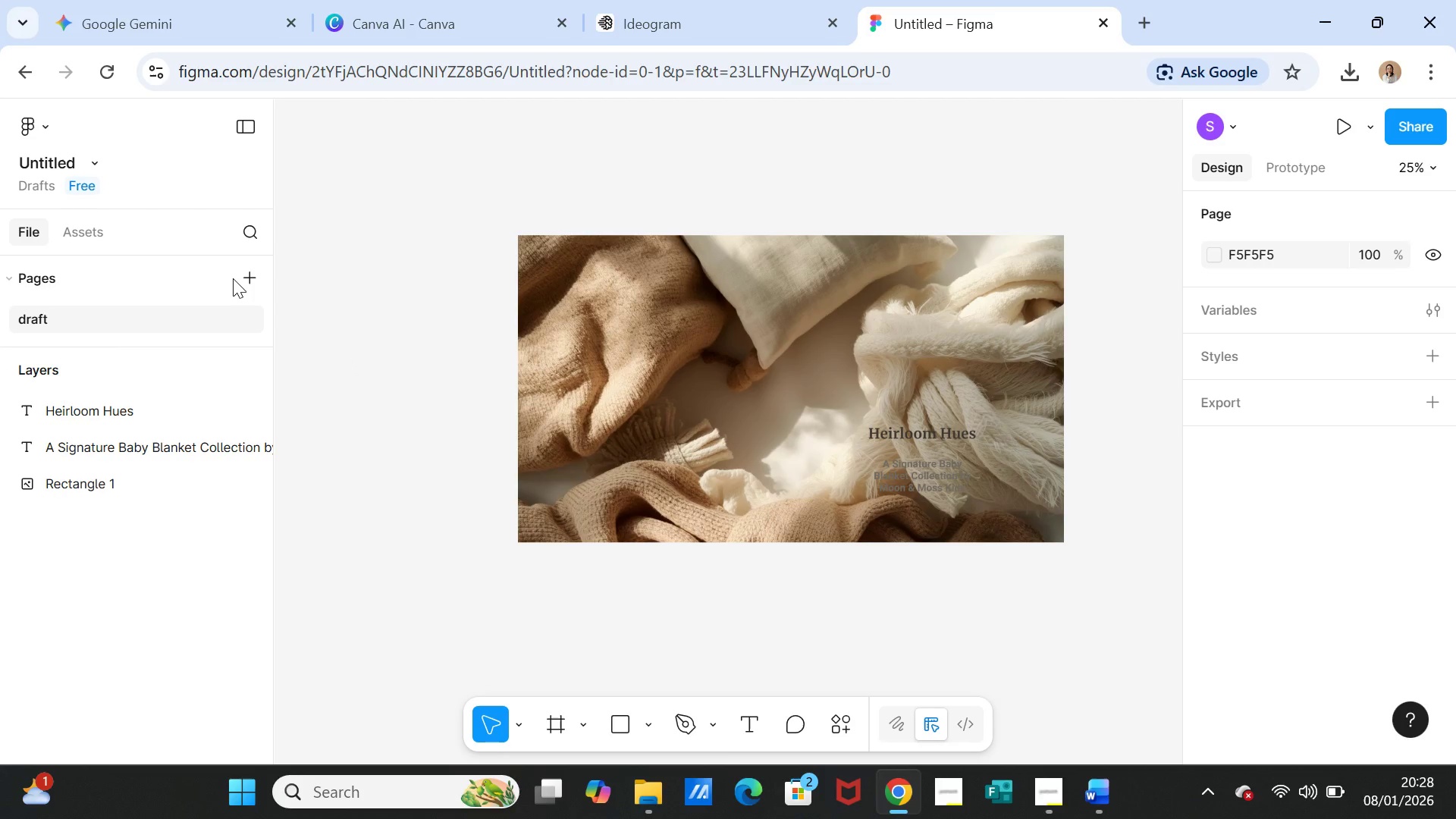 
left_click([243, 277])
 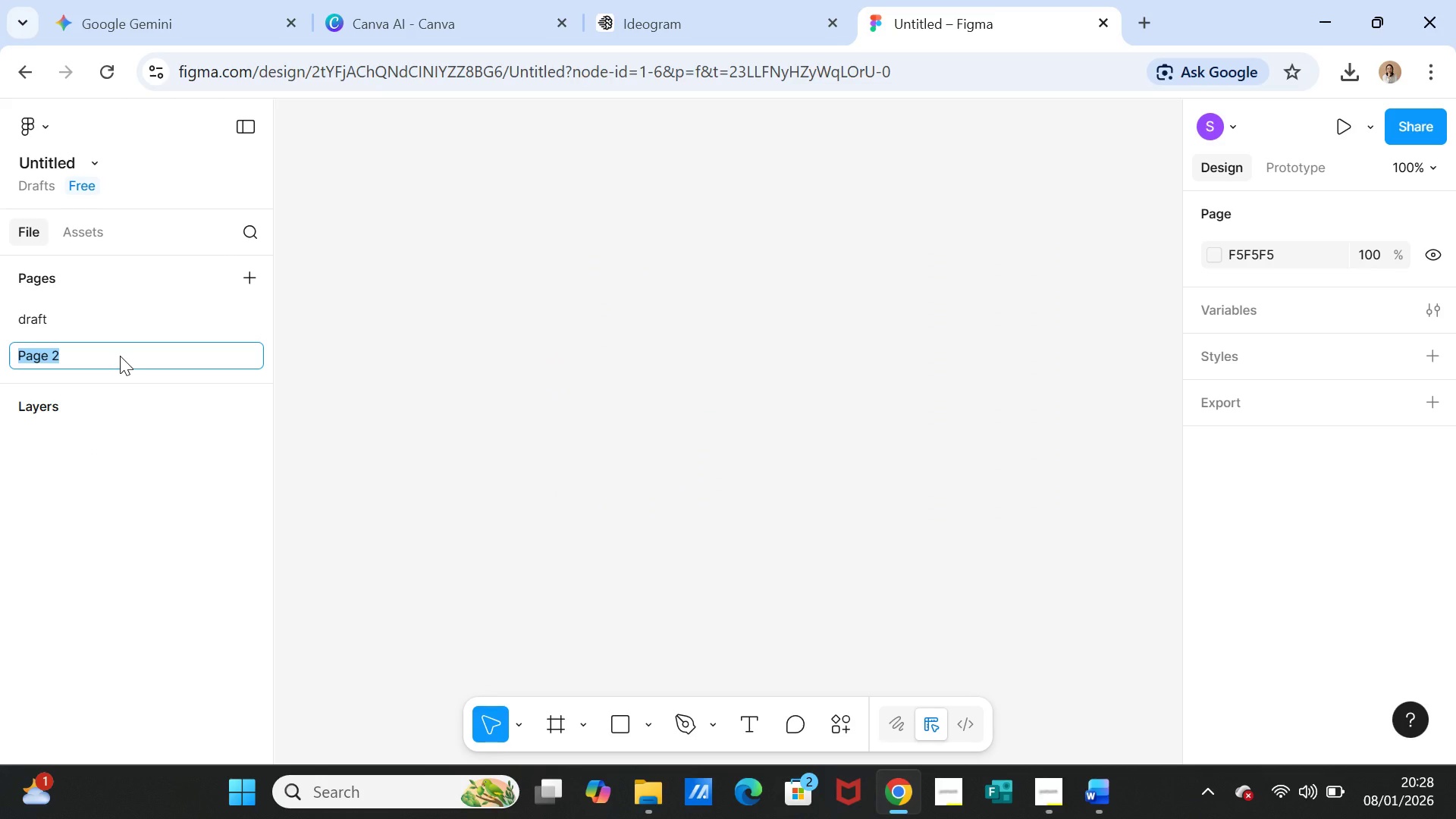 
wait(5.41)
 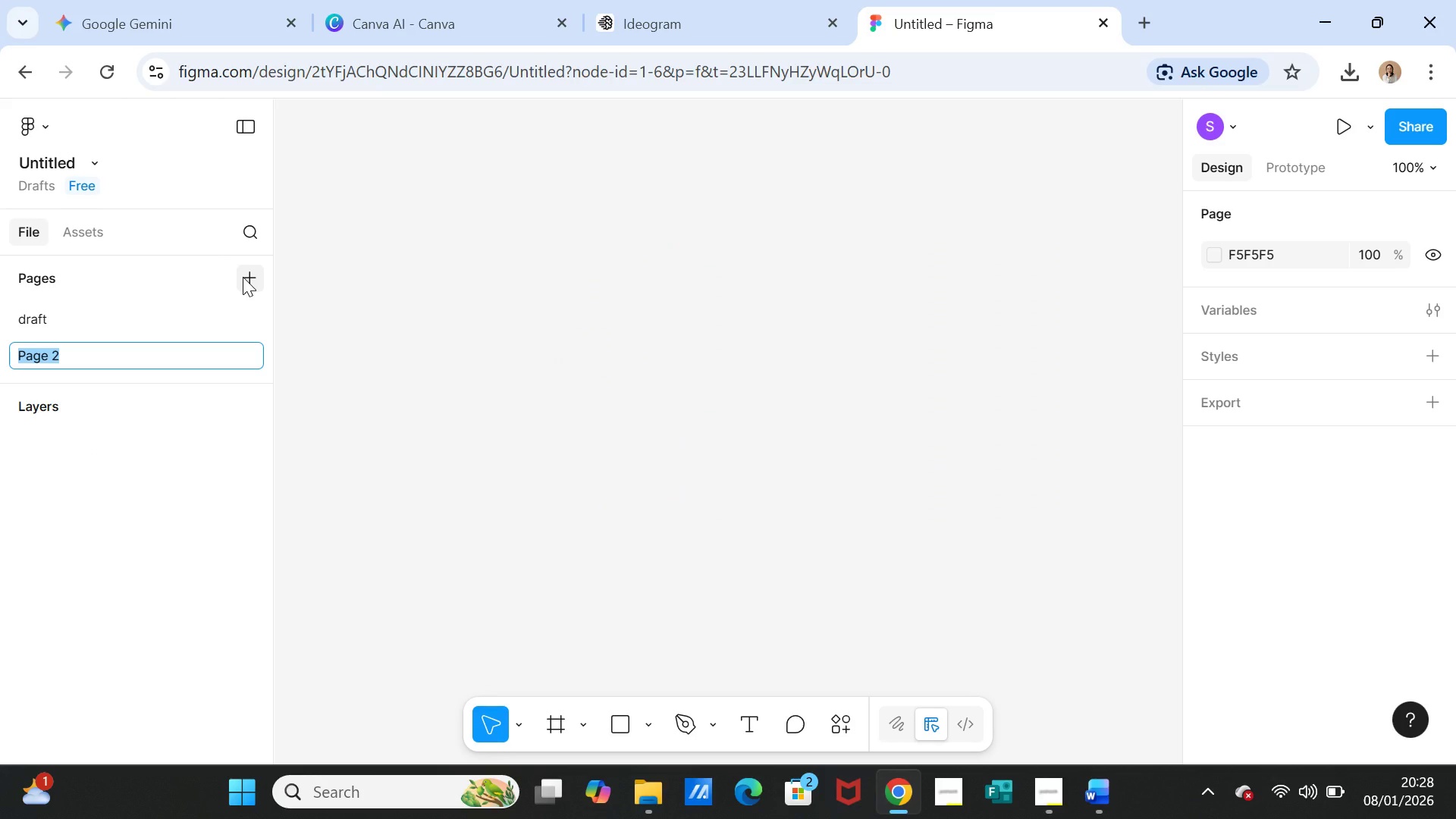 
type(Final)
 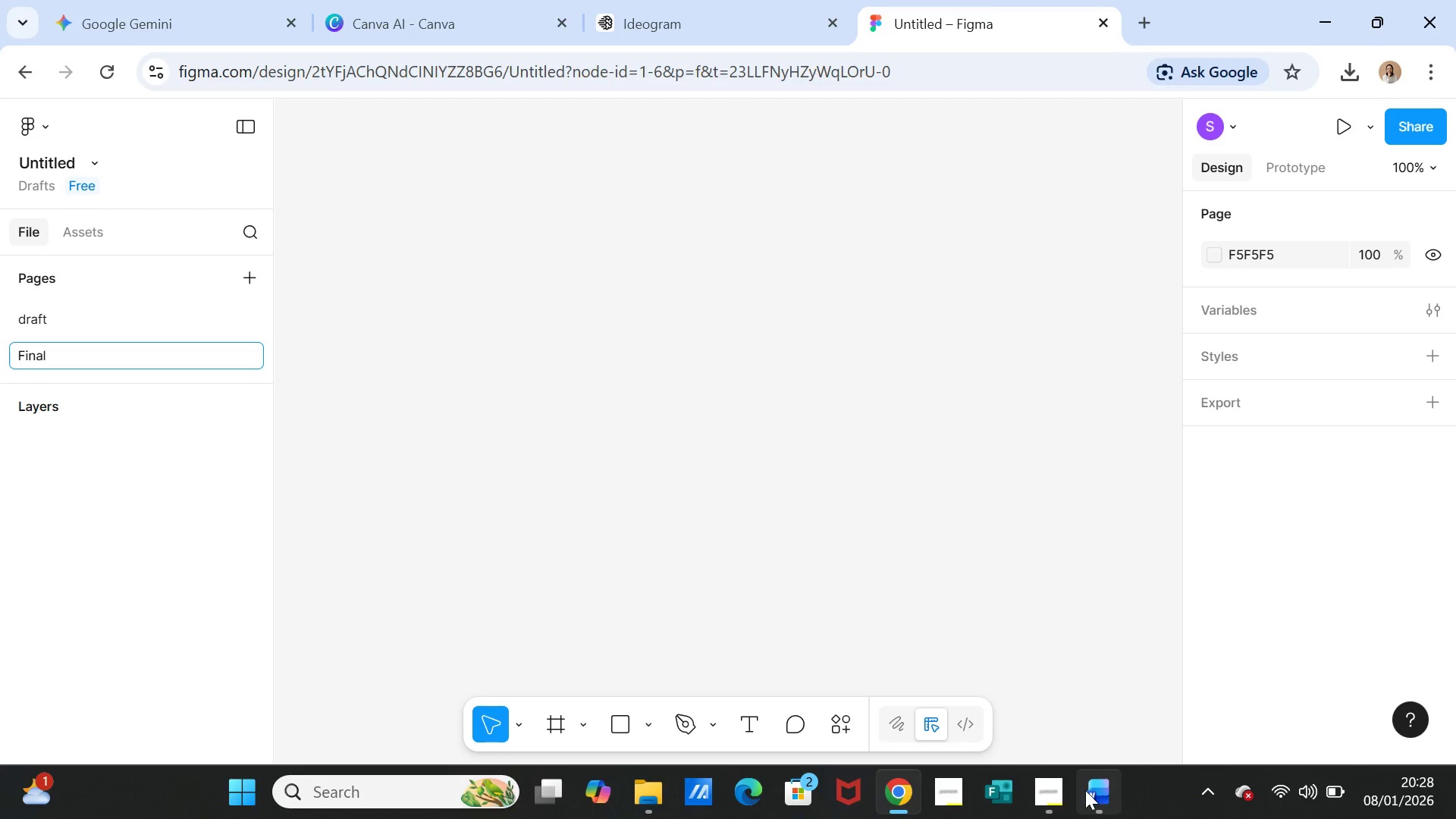 
left_click([1053, 794])